 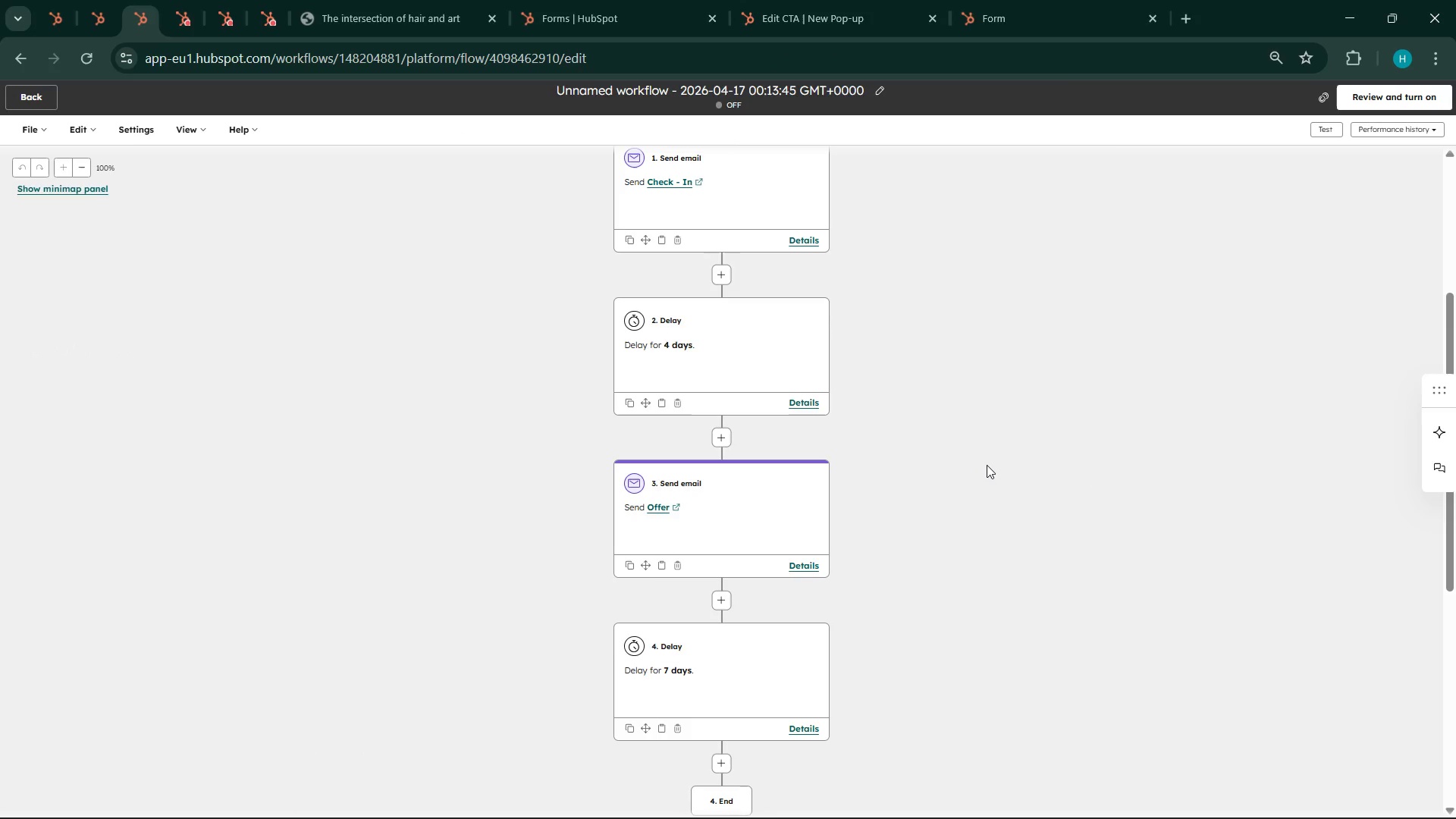 
scroll: coordinate [987, 453], scroll_direction: down, amount: 4.0
 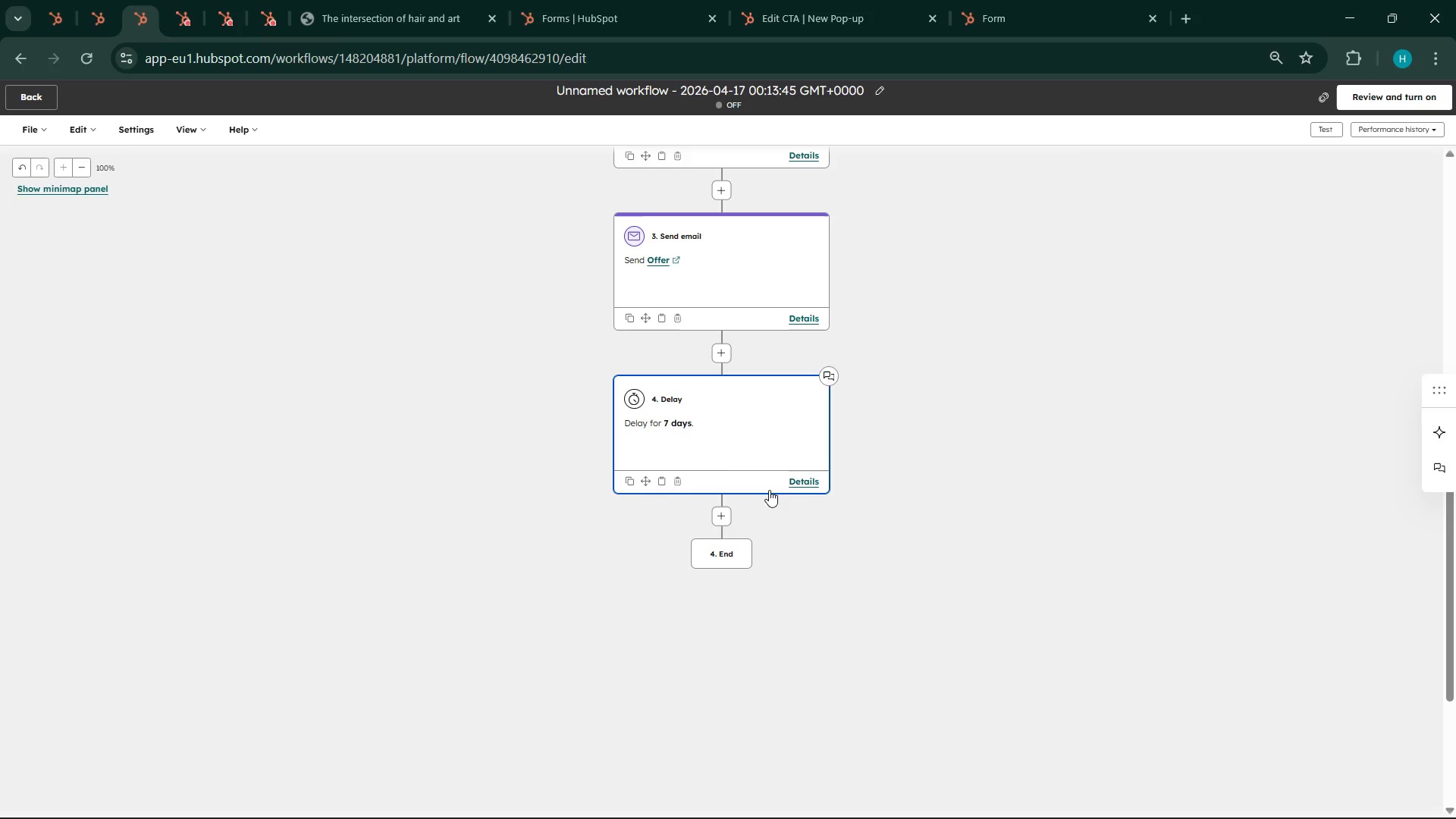 
left_click([712, 516])
 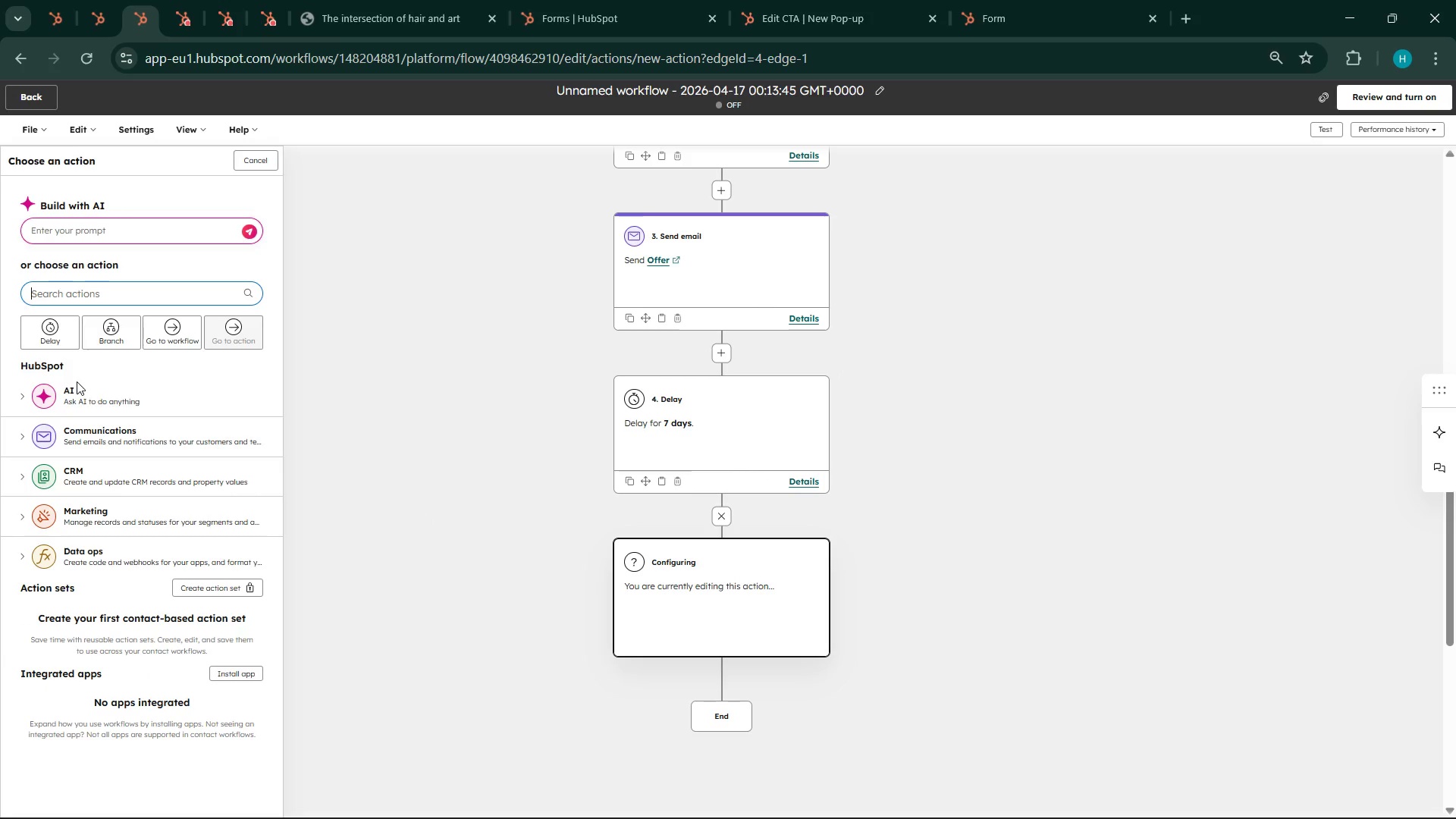 
left_click([111, 429])
 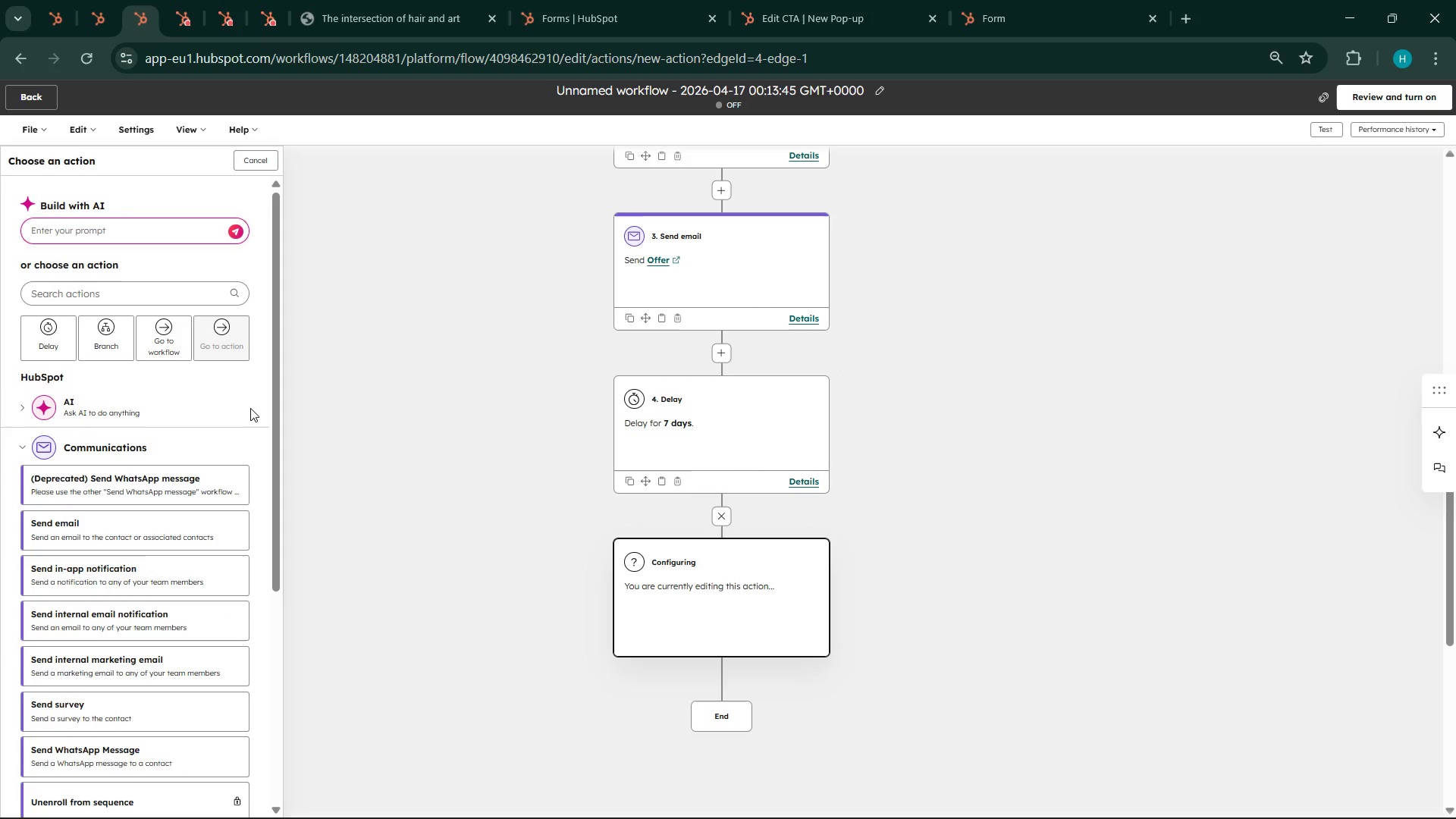 
scroll: coordinate [228, 467], scroll_direction: down, amount: 2.0
 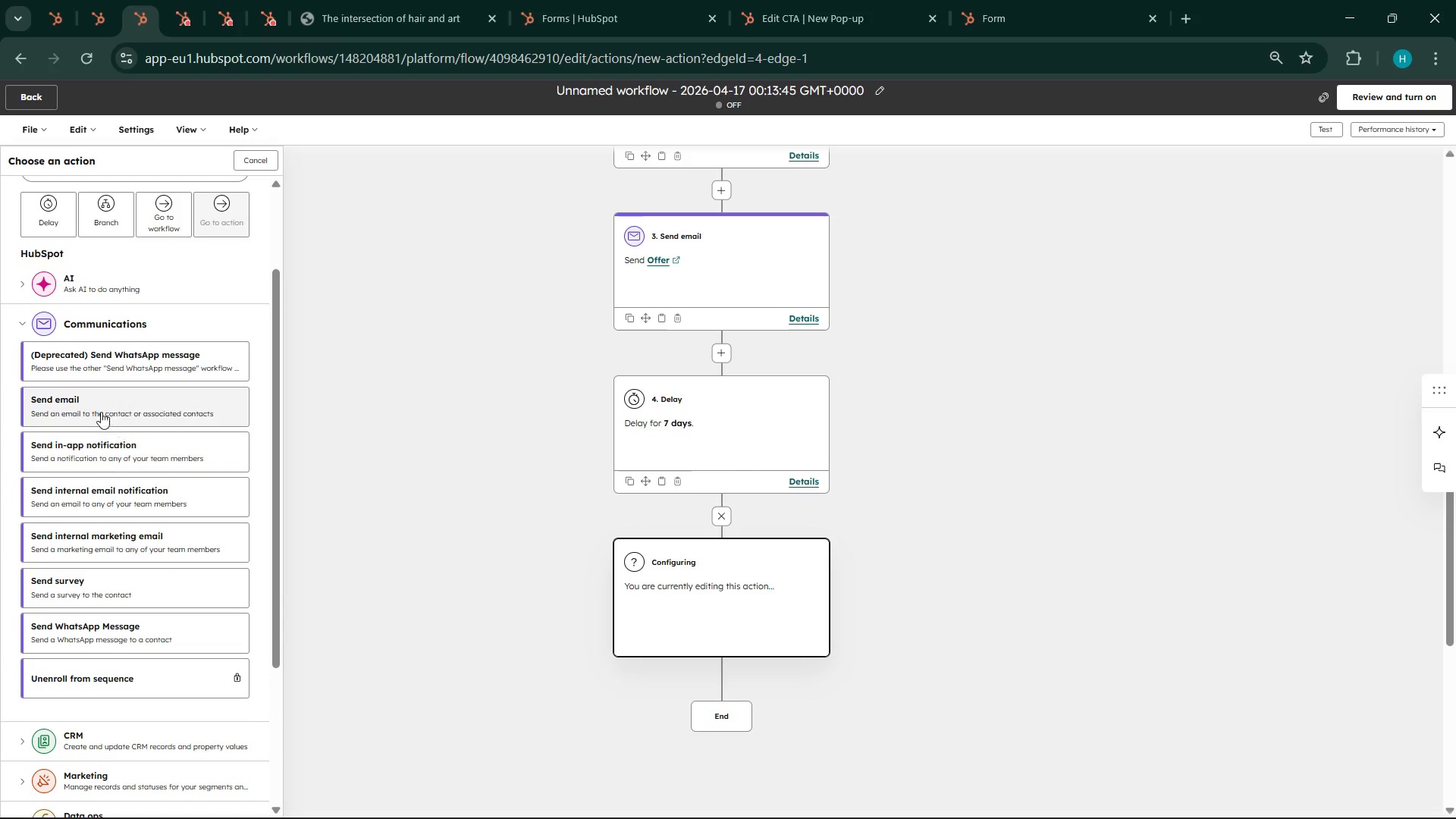 
left_click([99, 410])
 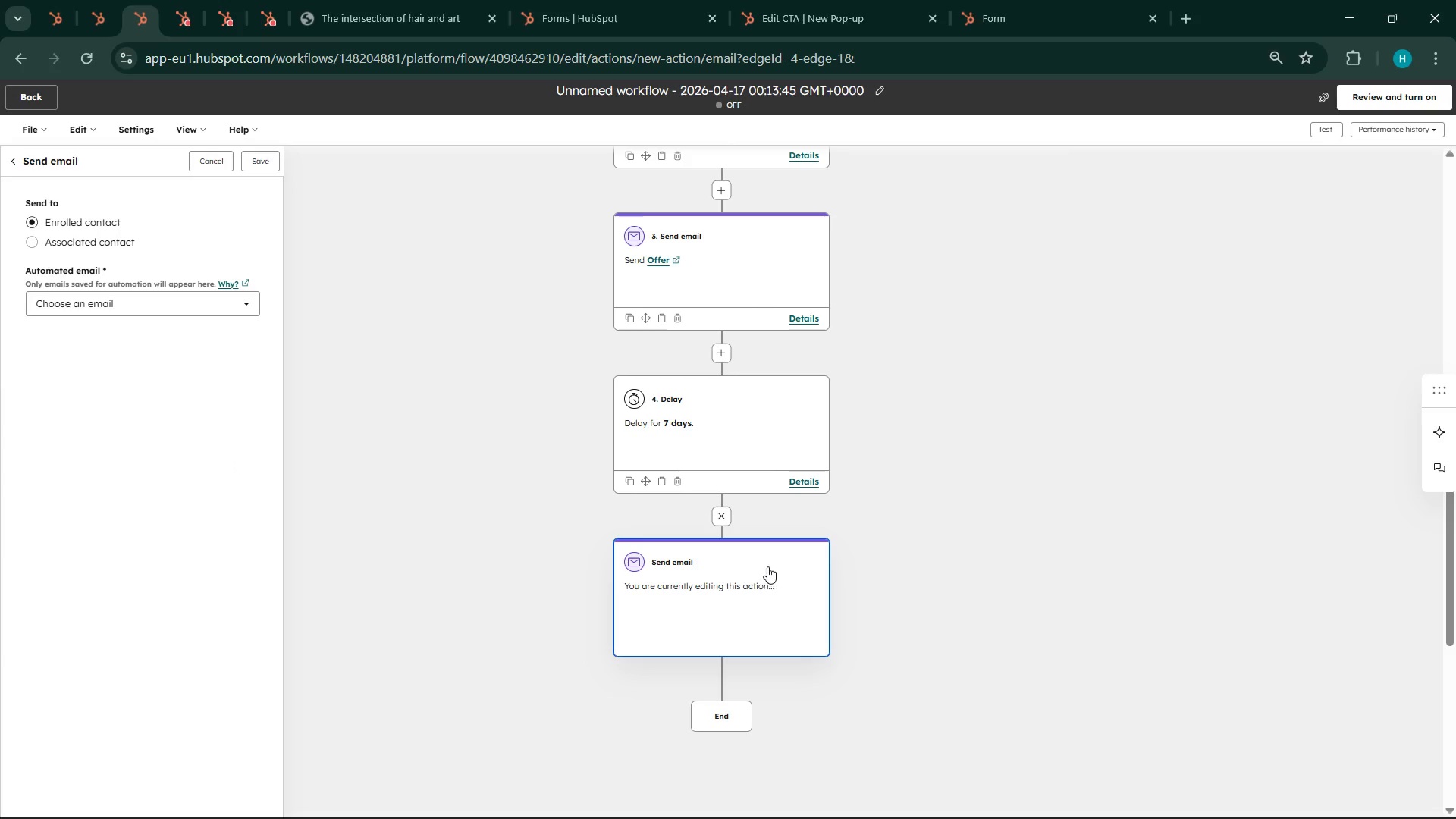 
left_click([139, 303])
 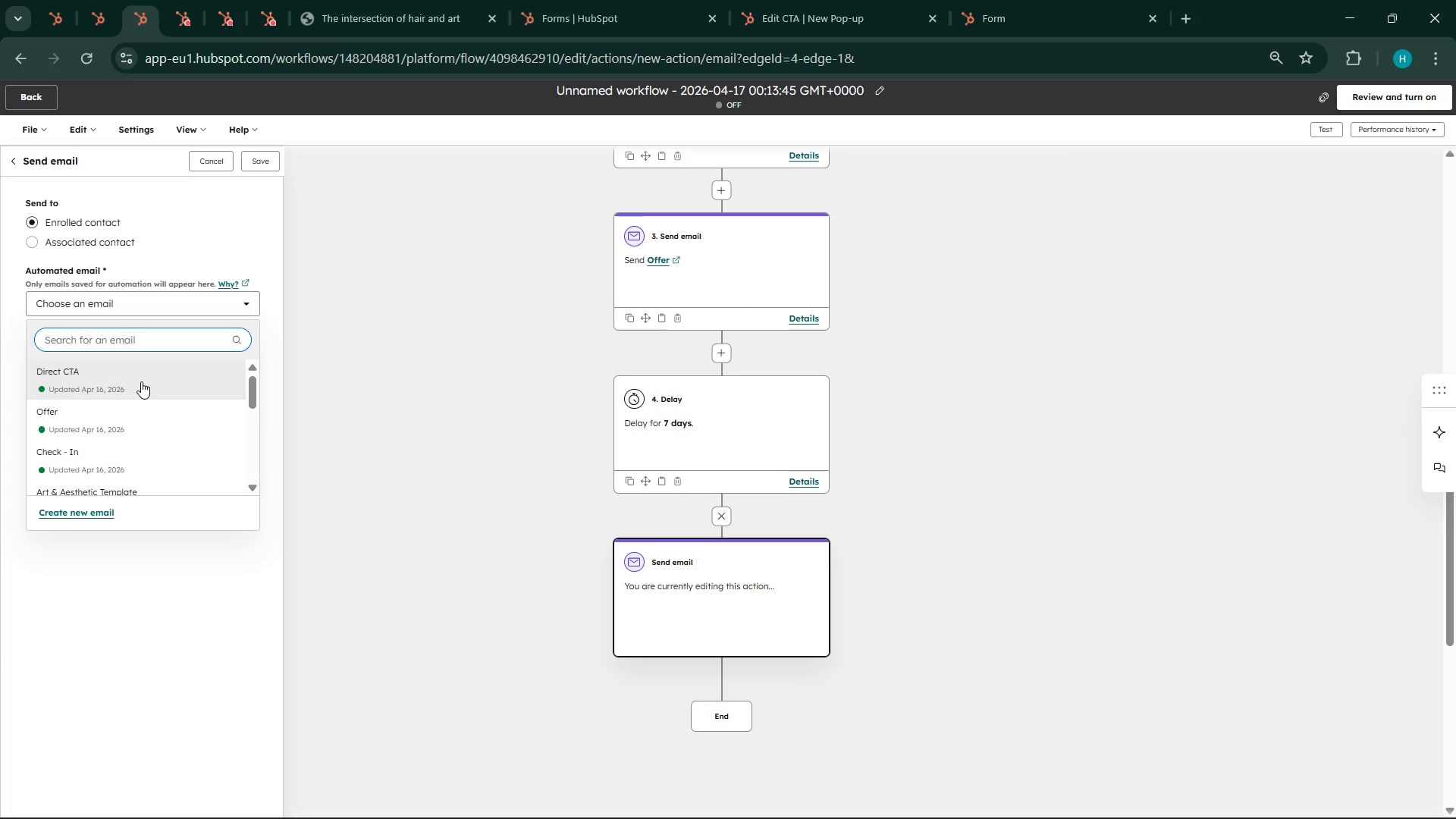 
left_click([141, 381])
 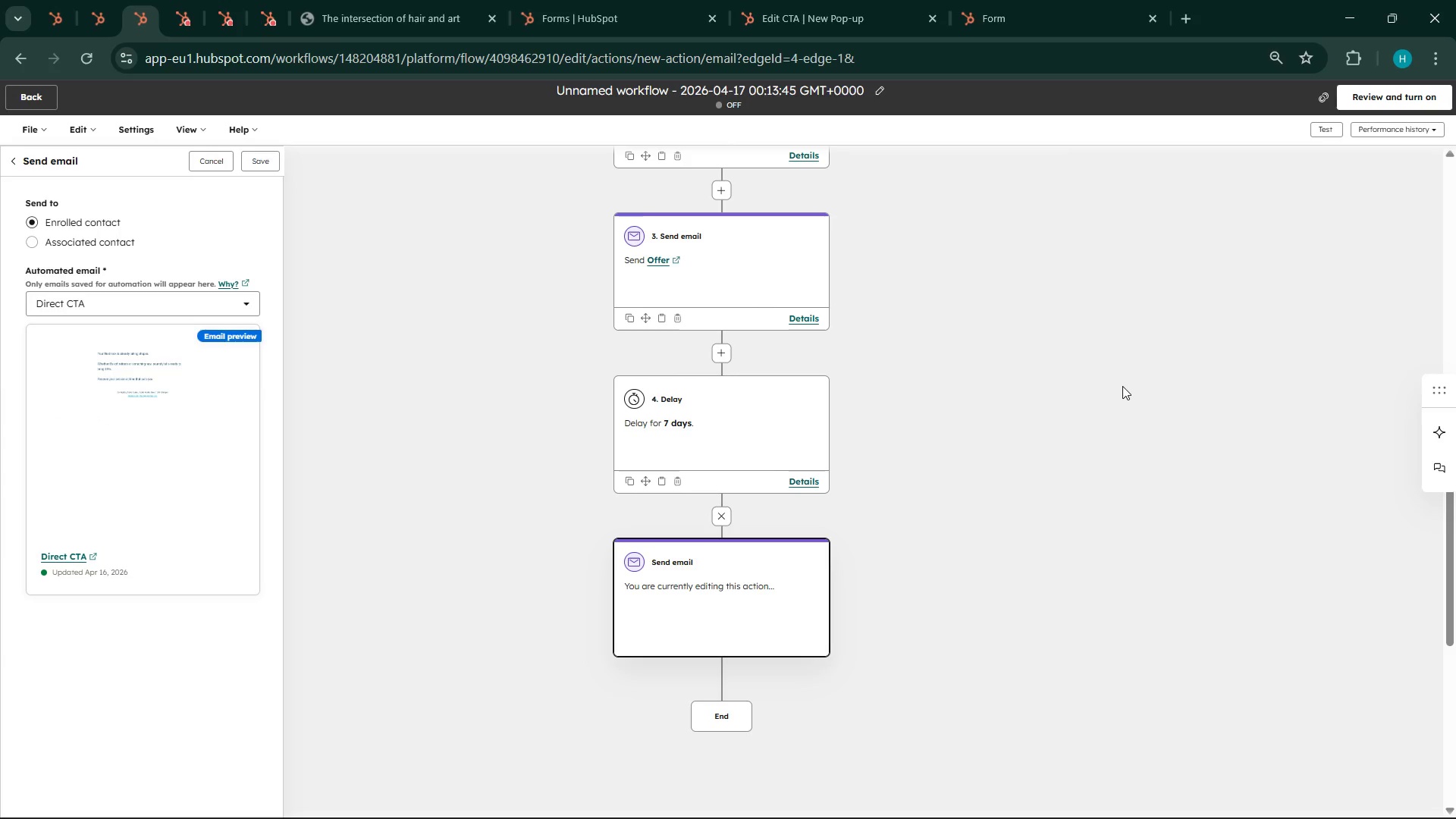 
wait(18.69)
 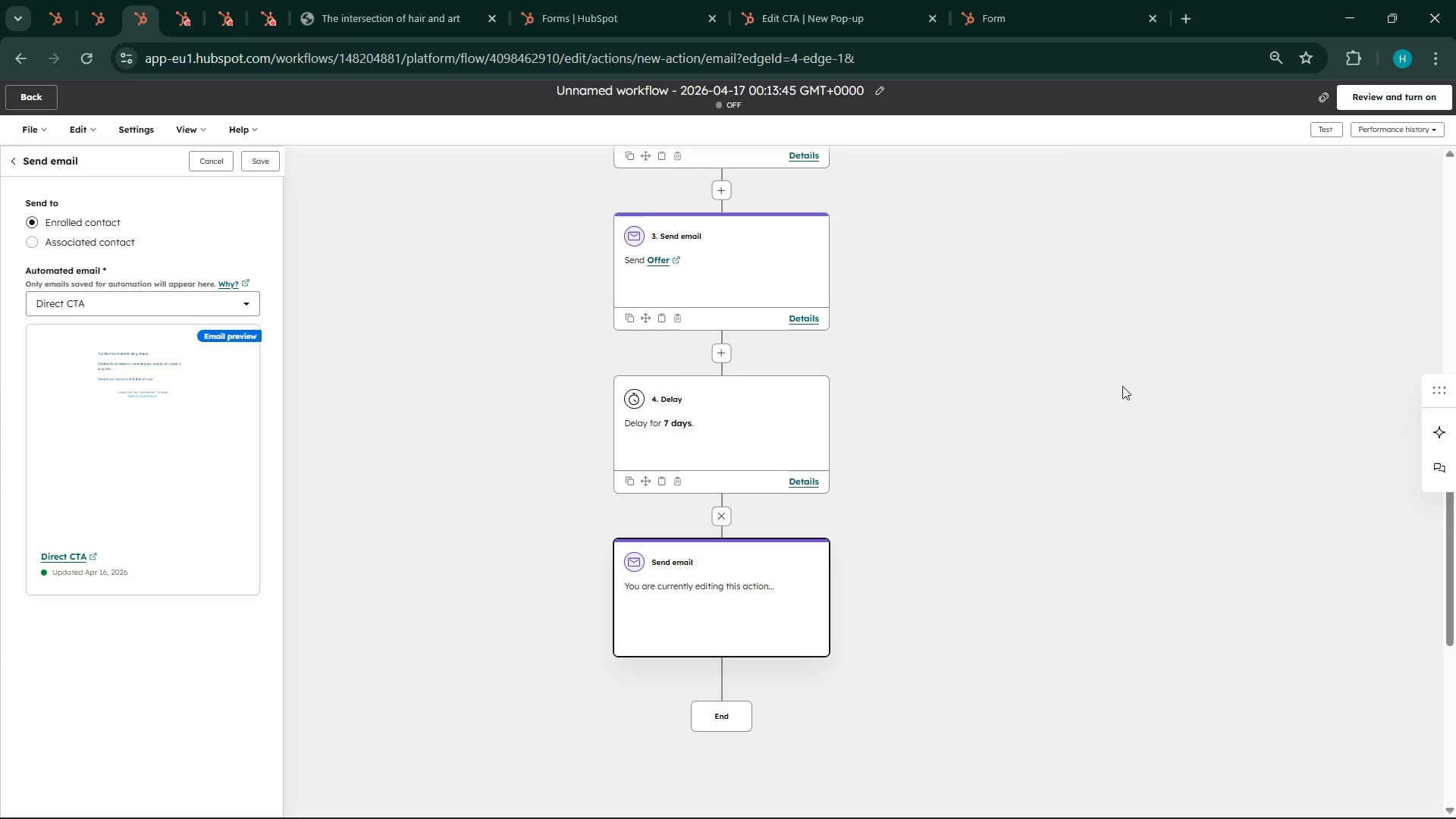 
scroll: coordinate [1213, 465], scroll_direction: up, amount: 13.0
 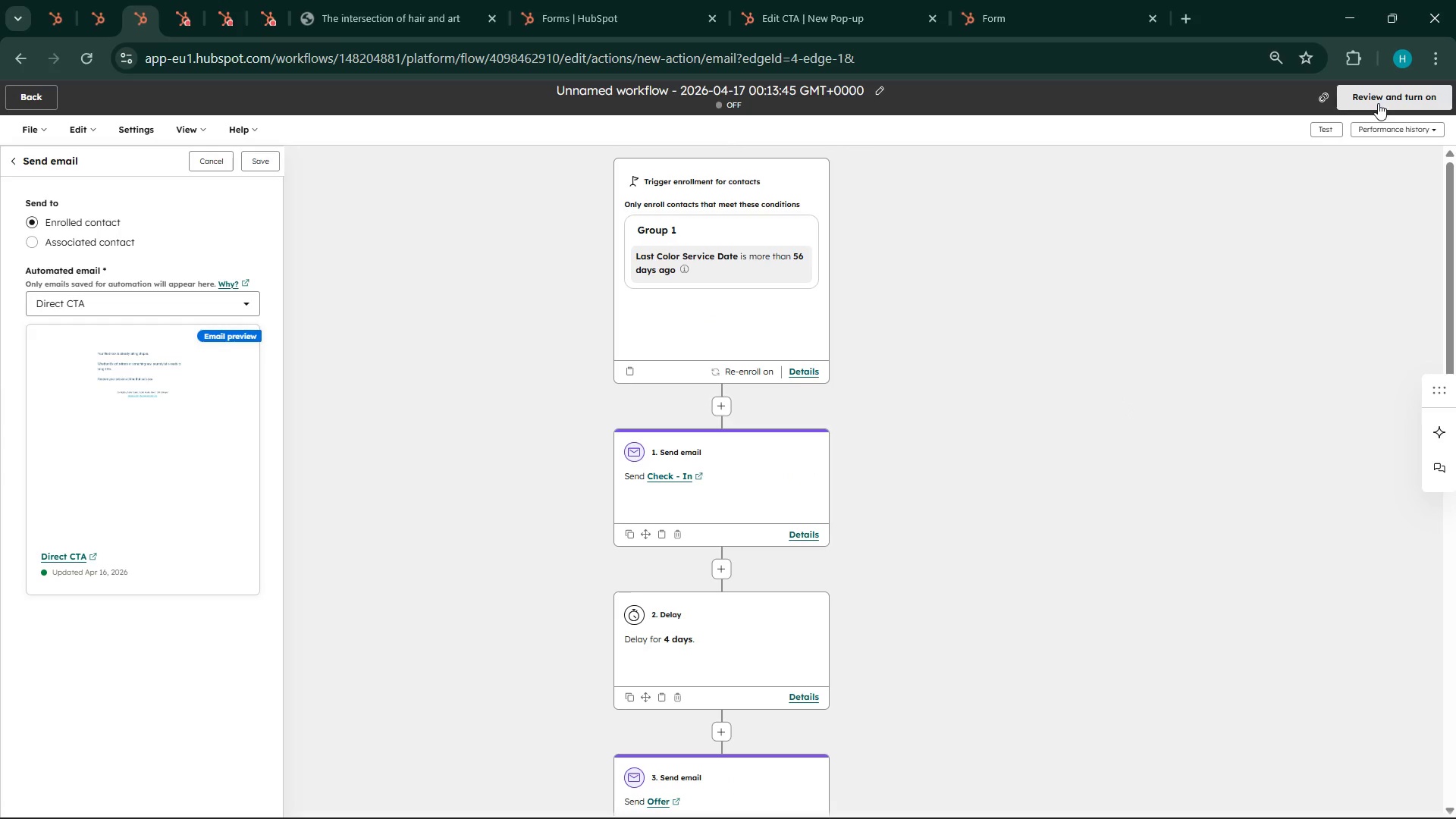 
wait(6.33)
 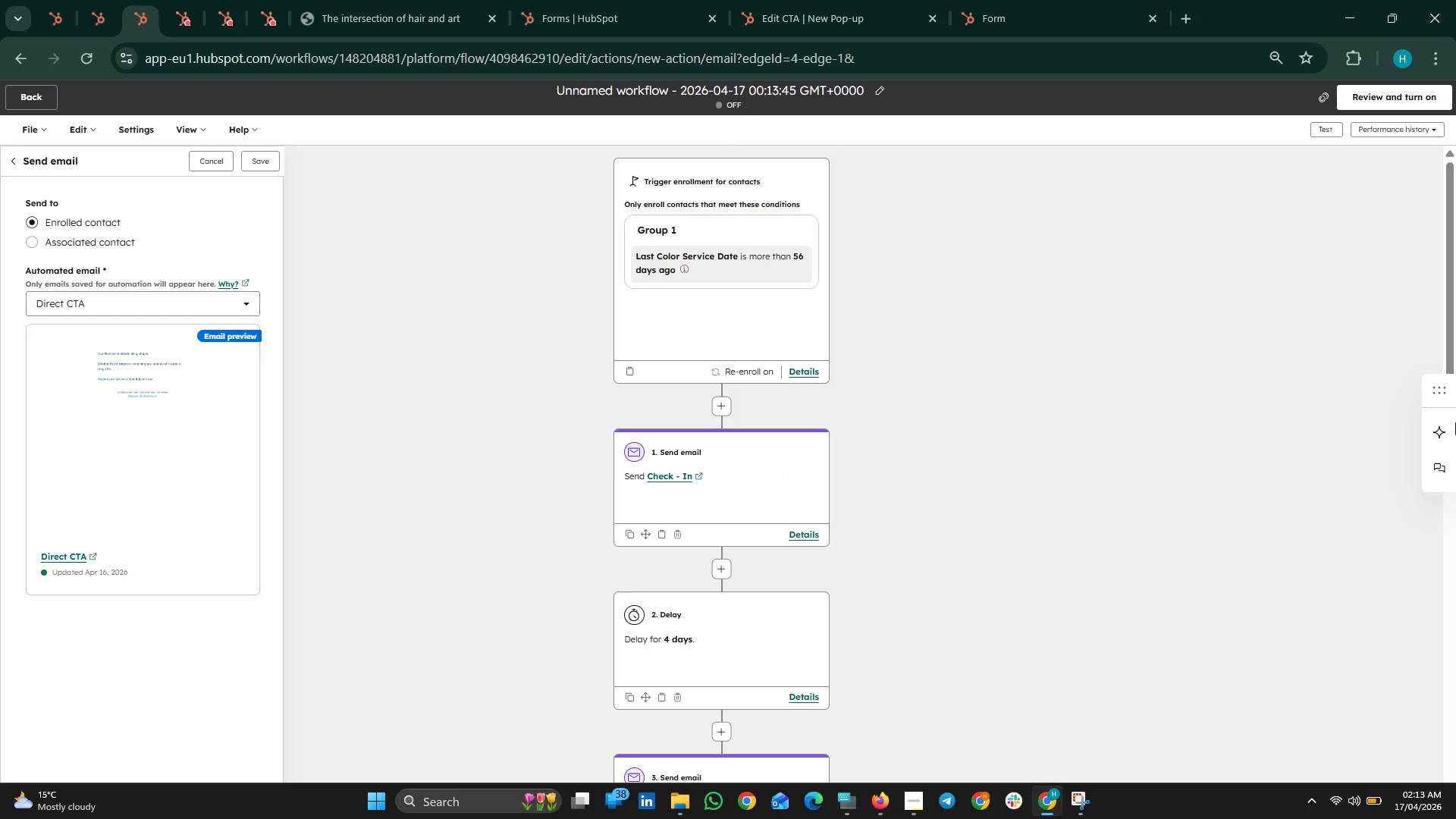 
mouse_move([718, 503])
 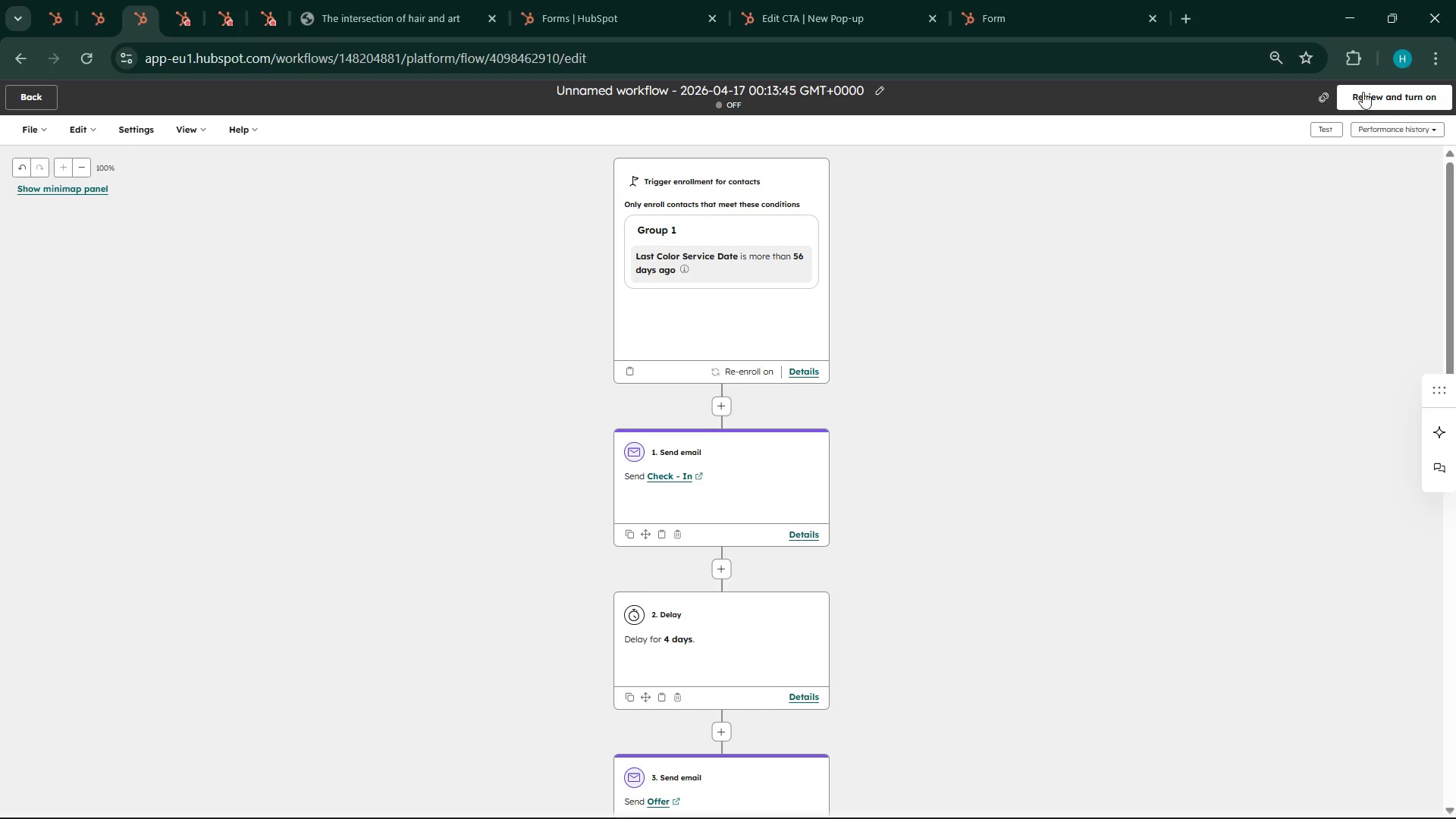 
left_click([1363, 87])
 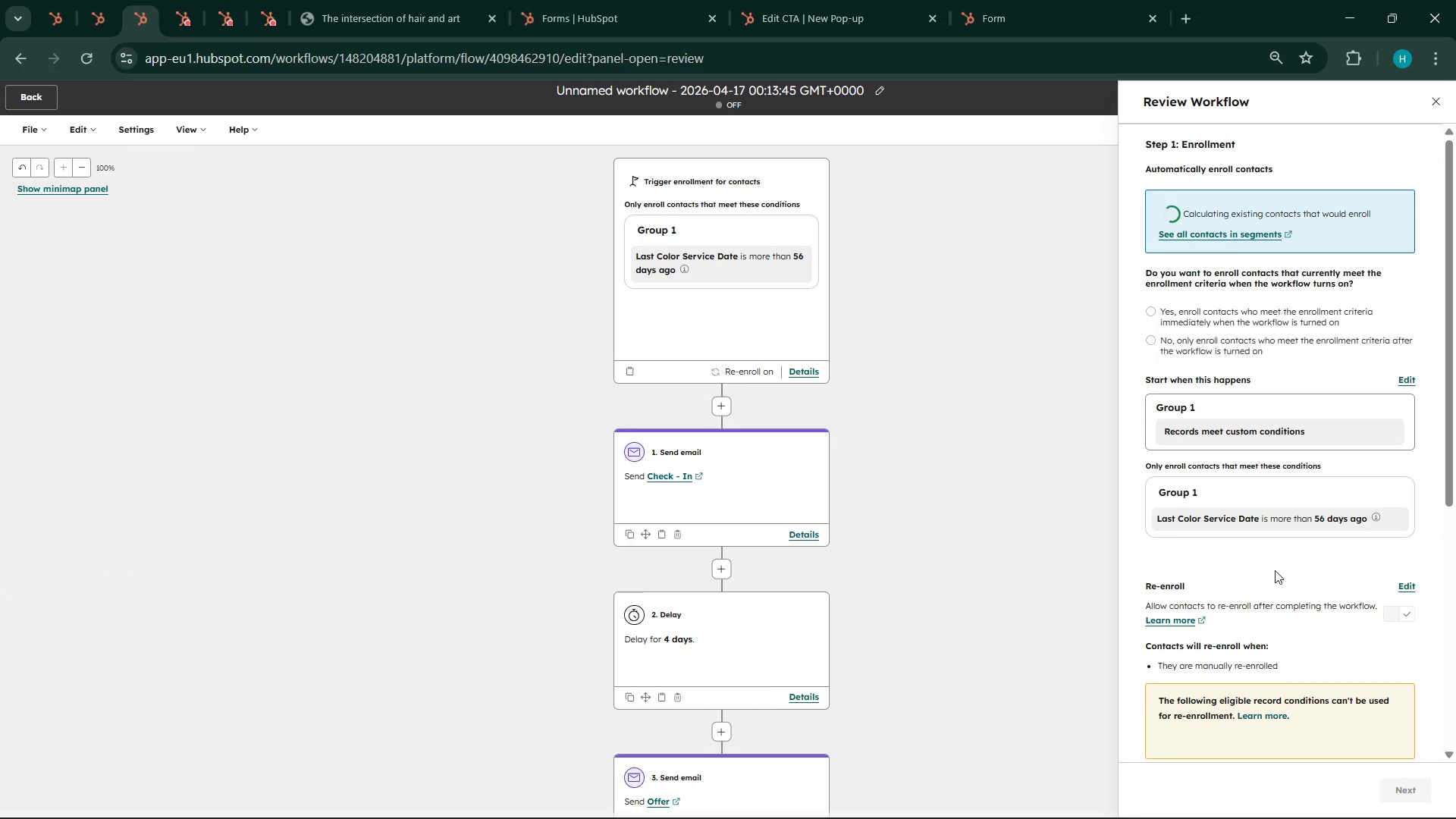 
scroll: coordinate [1309, 639], scroll_direction: down, amount: 14.0
 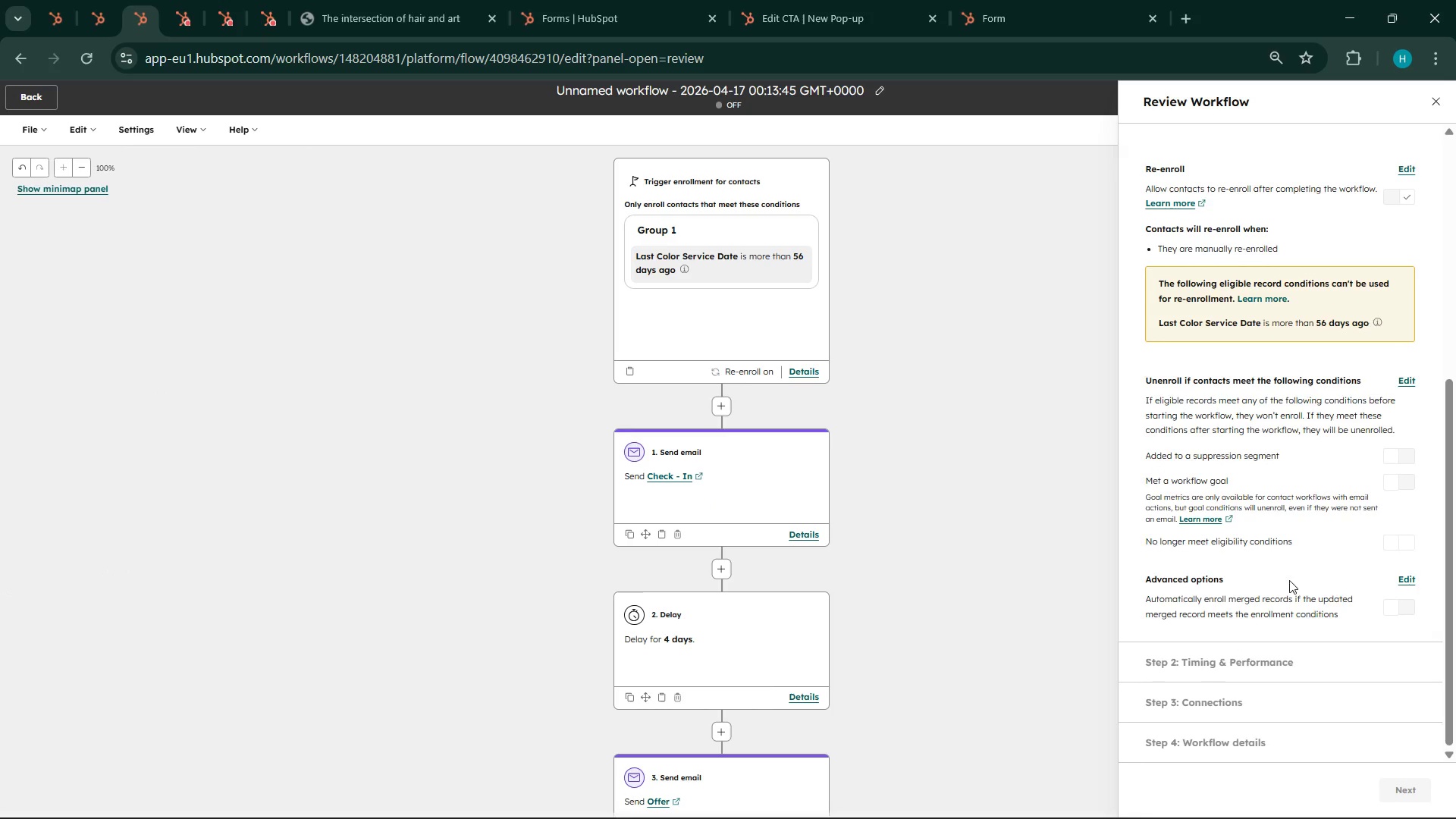 
scroll: coordinate [1272, 406], scroll_direction: up, amount: 9.0
 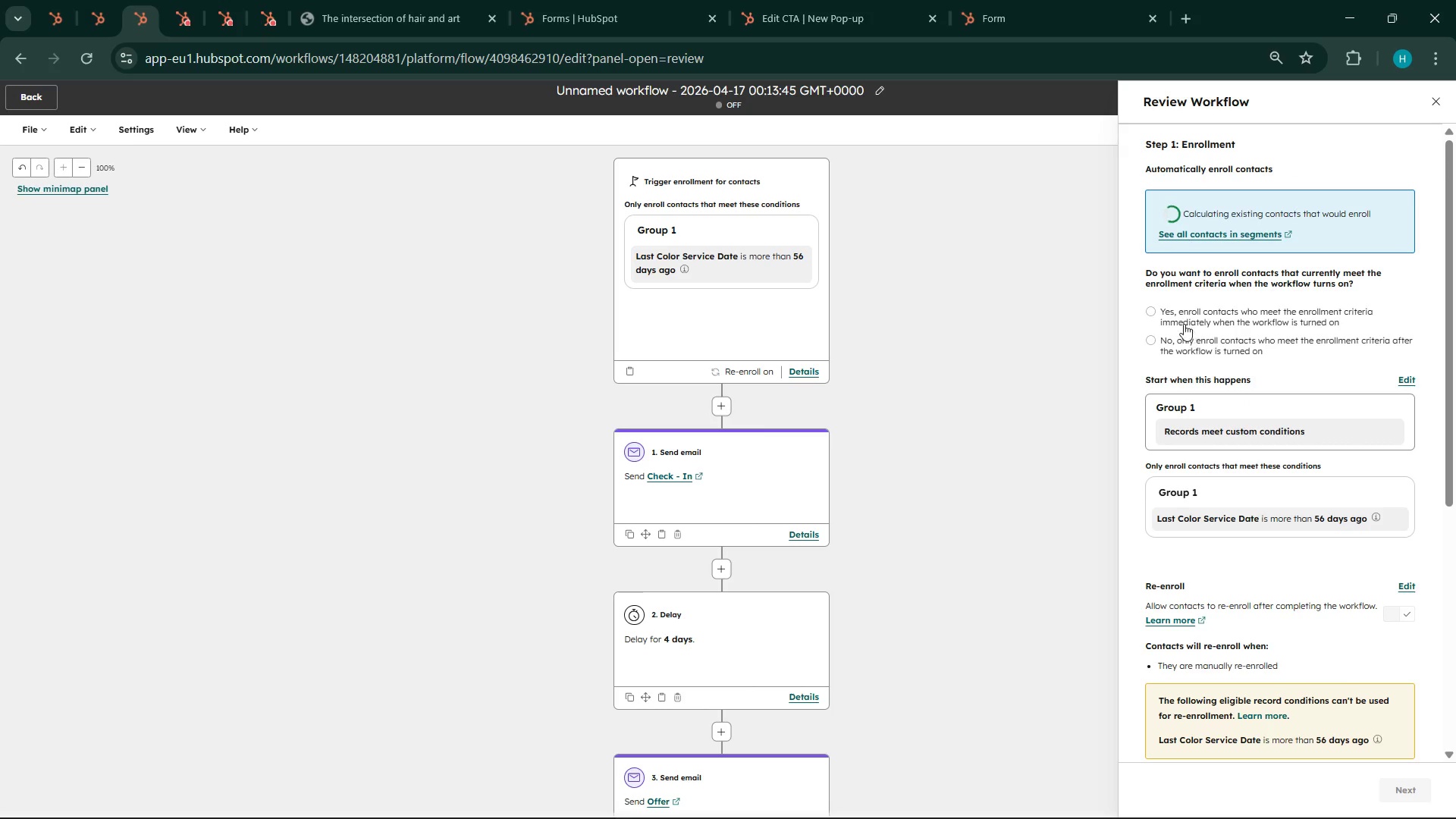 
left_click([1173, 316])
 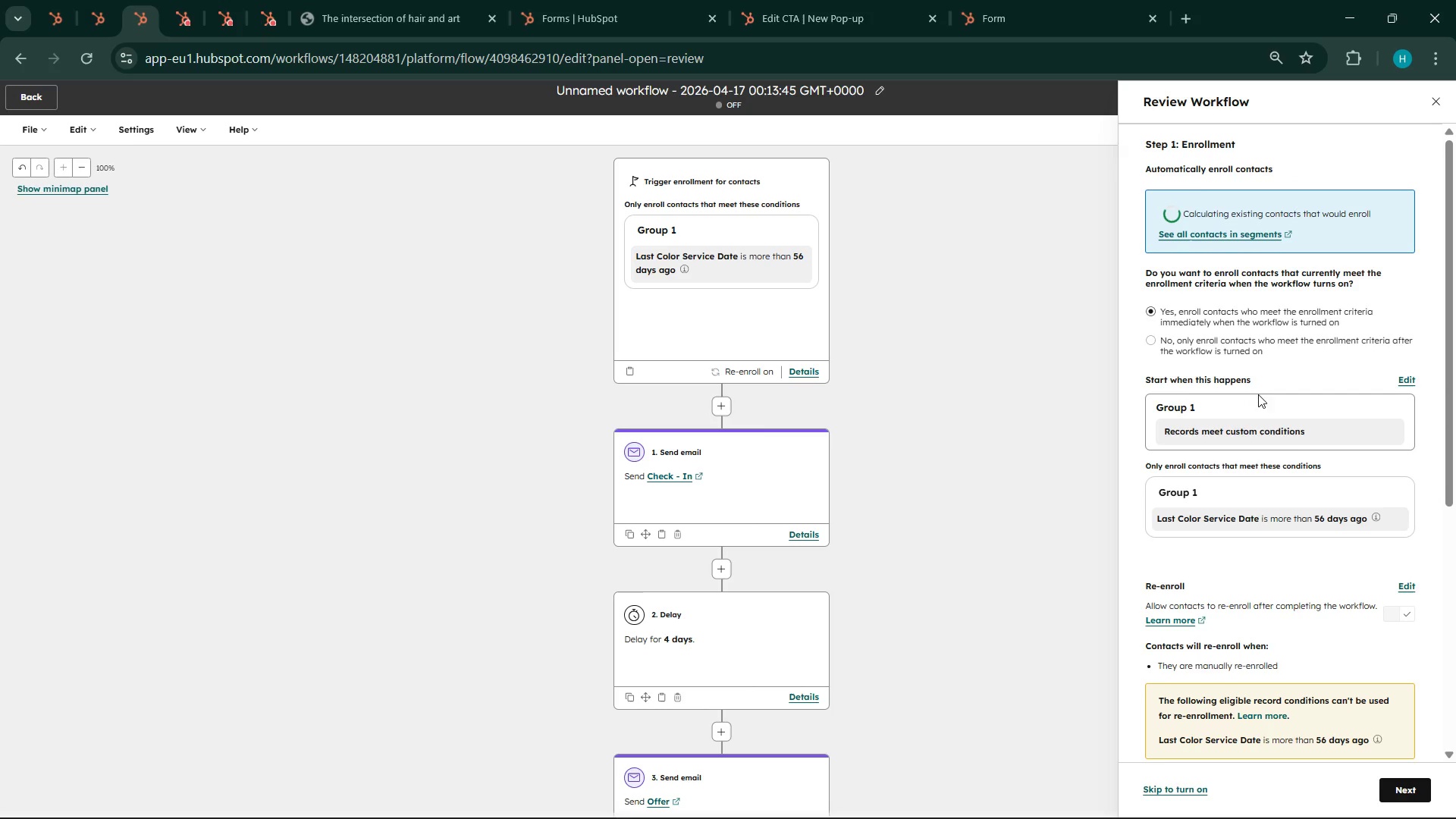 
scroll: coordinate [1327, 480], scroll_direction: down, amount: 10.0
 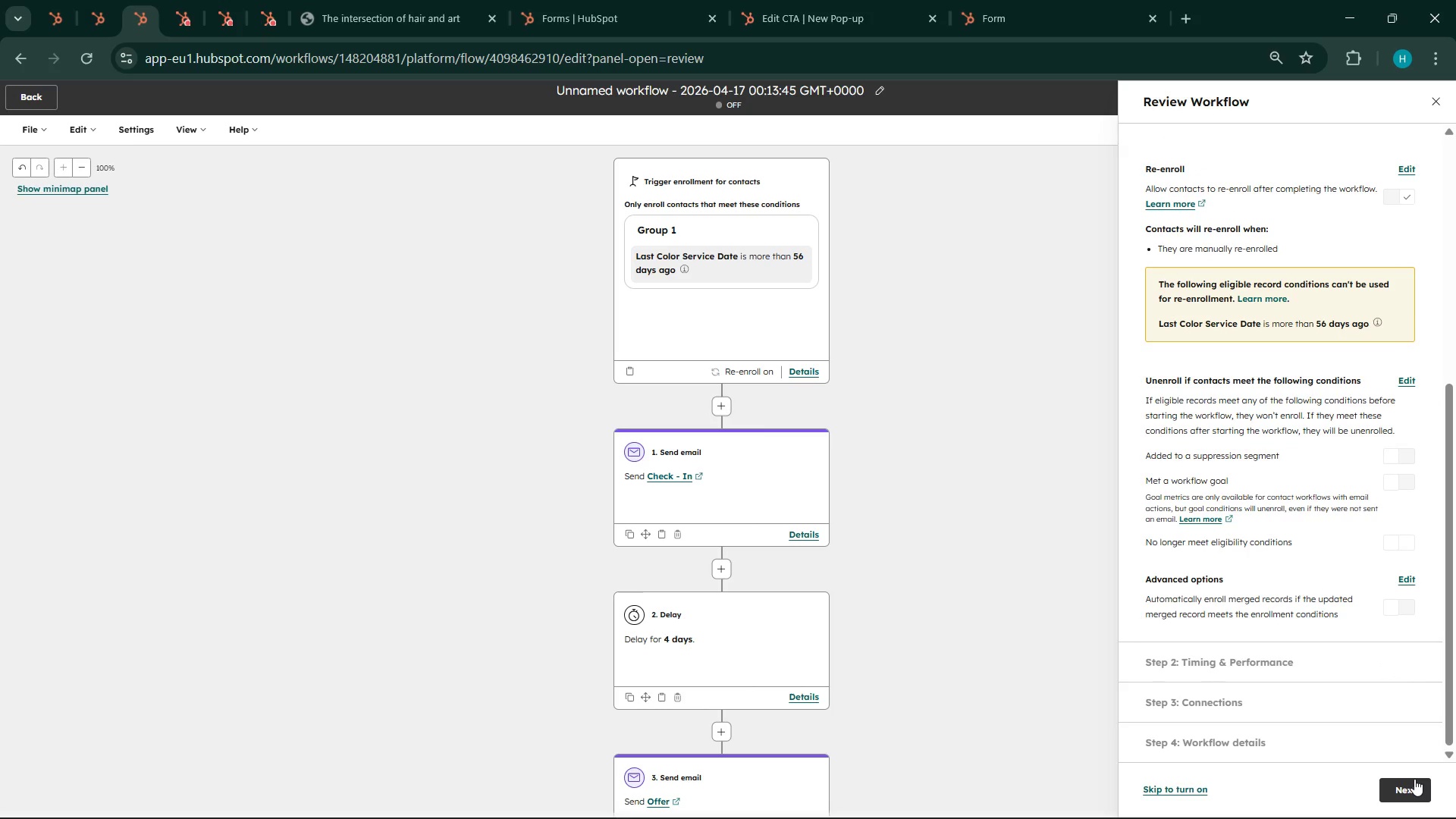 
left_click([1414, 779])
 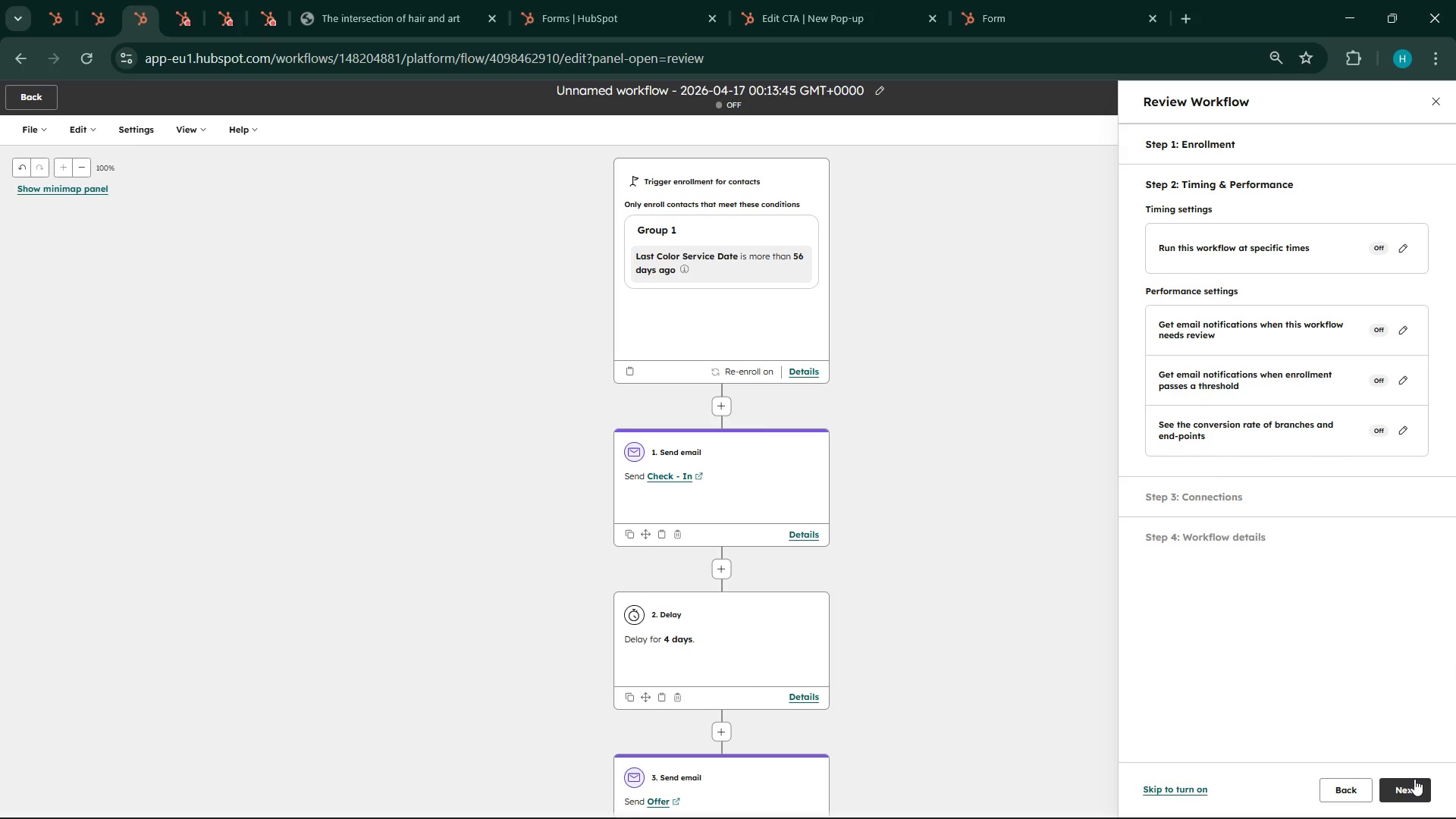 
left_click([1414, 779])
 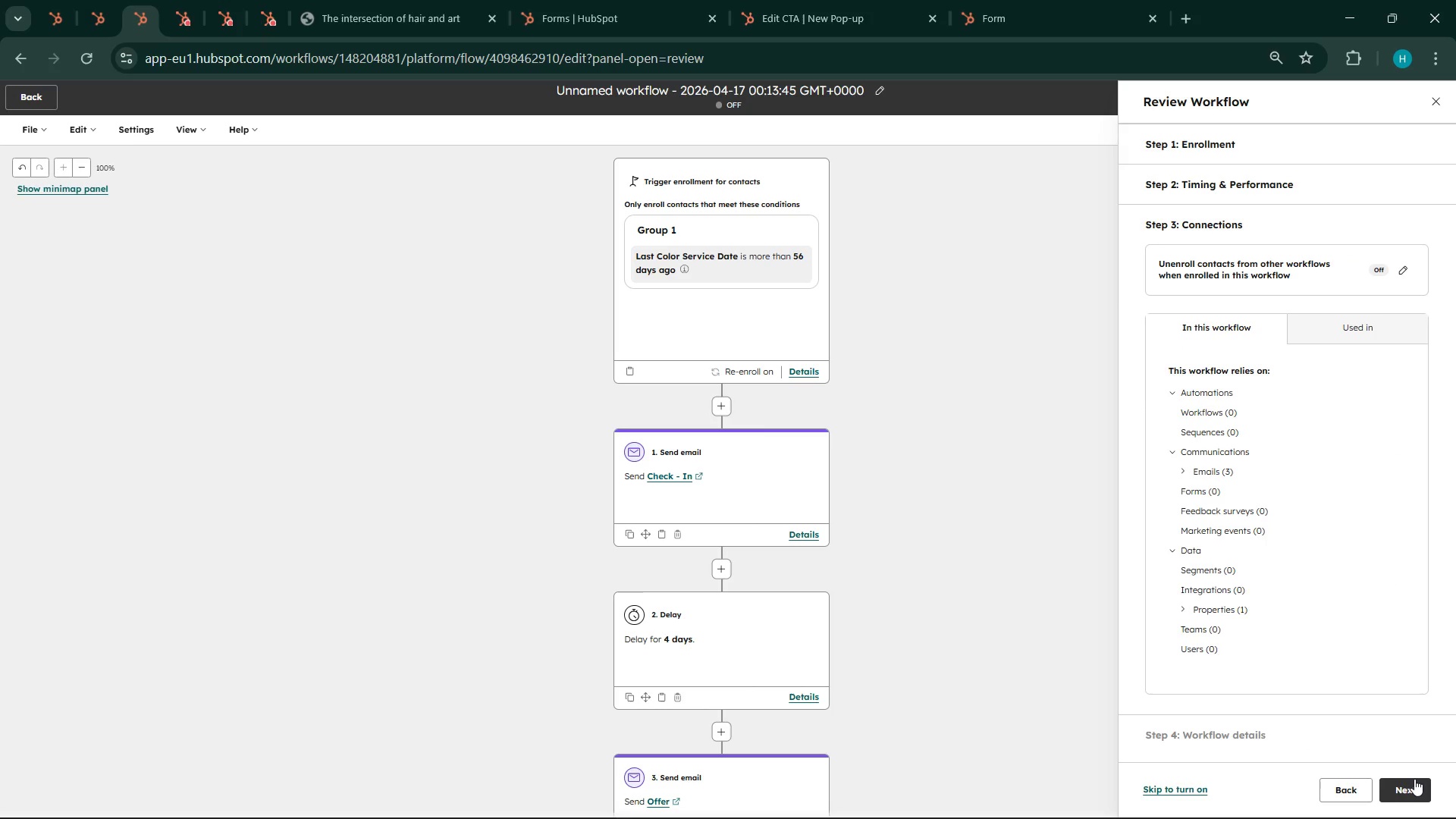 
left_click([1414, 779])
 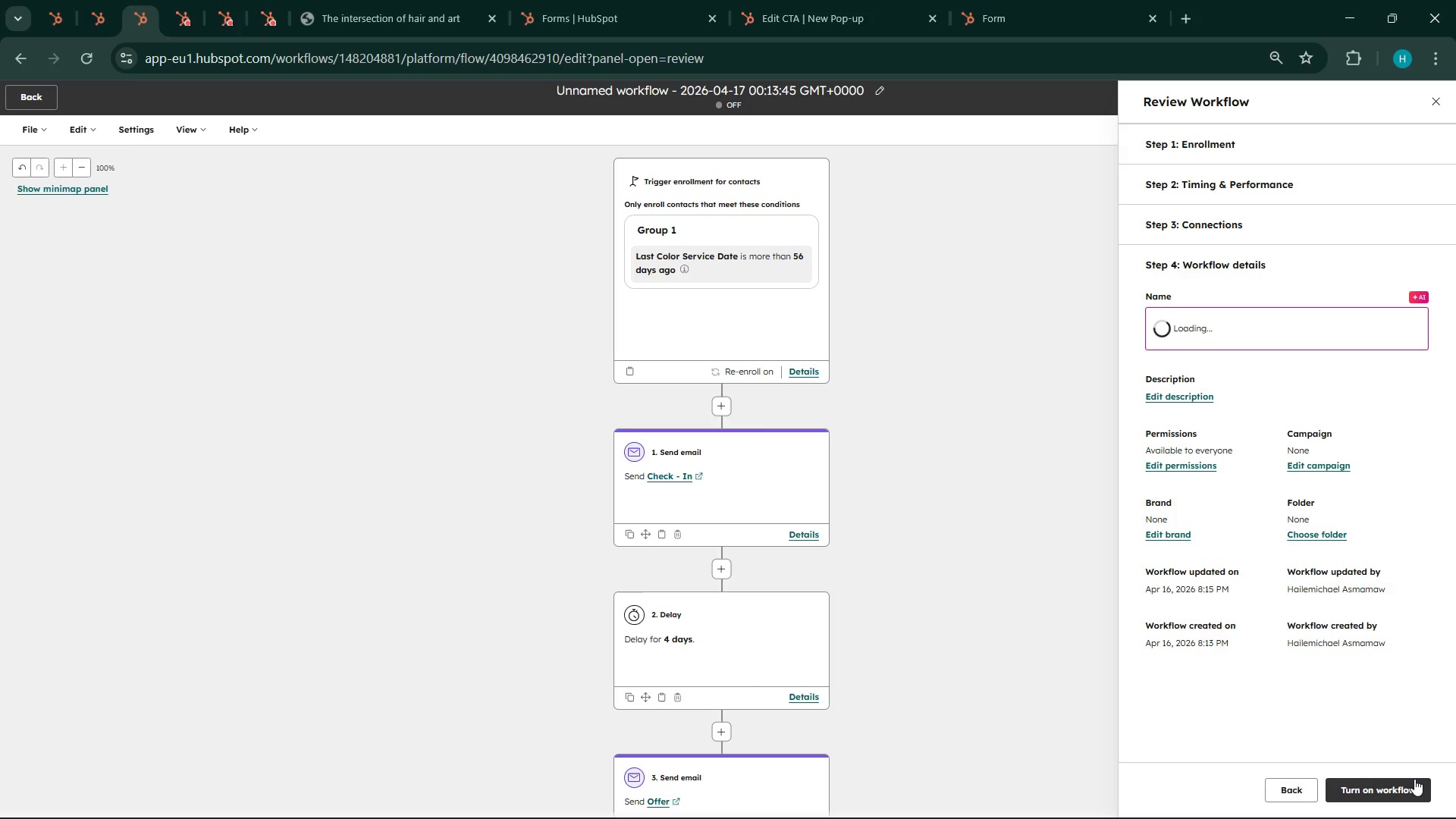 
left_click([1414, 779])
 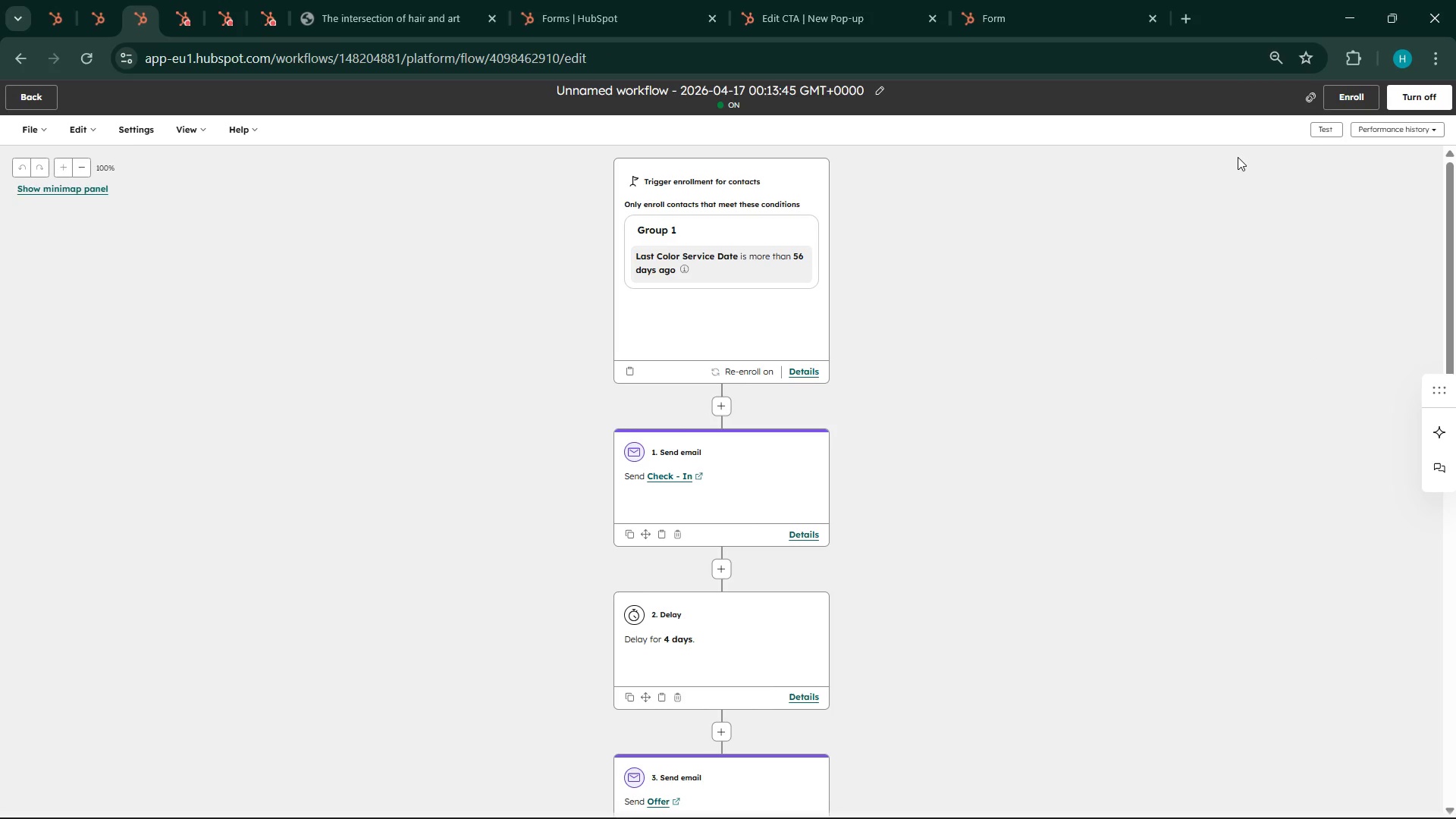 
left_click([1333, 93])
 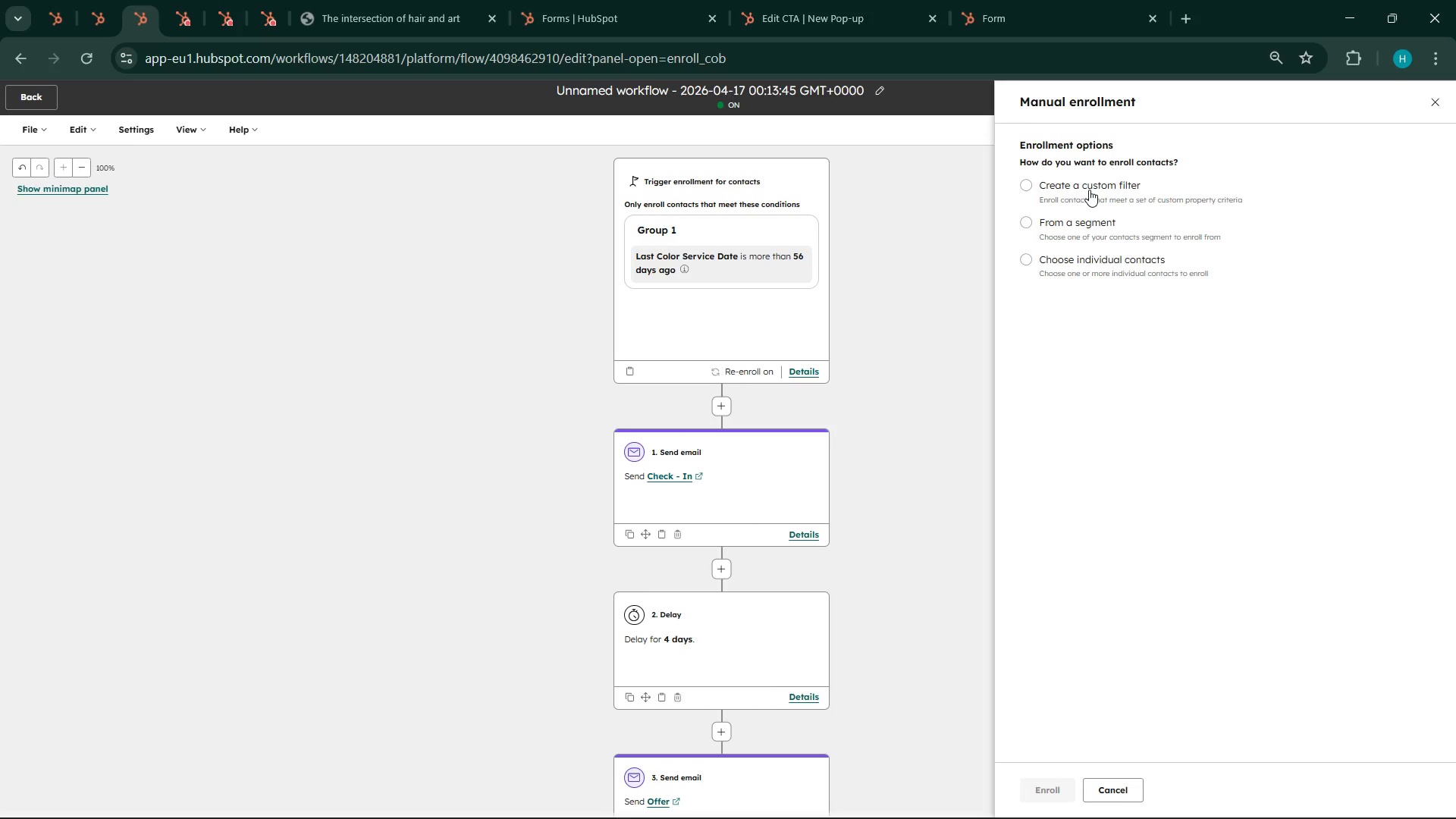 
left_click([1082, 231])
 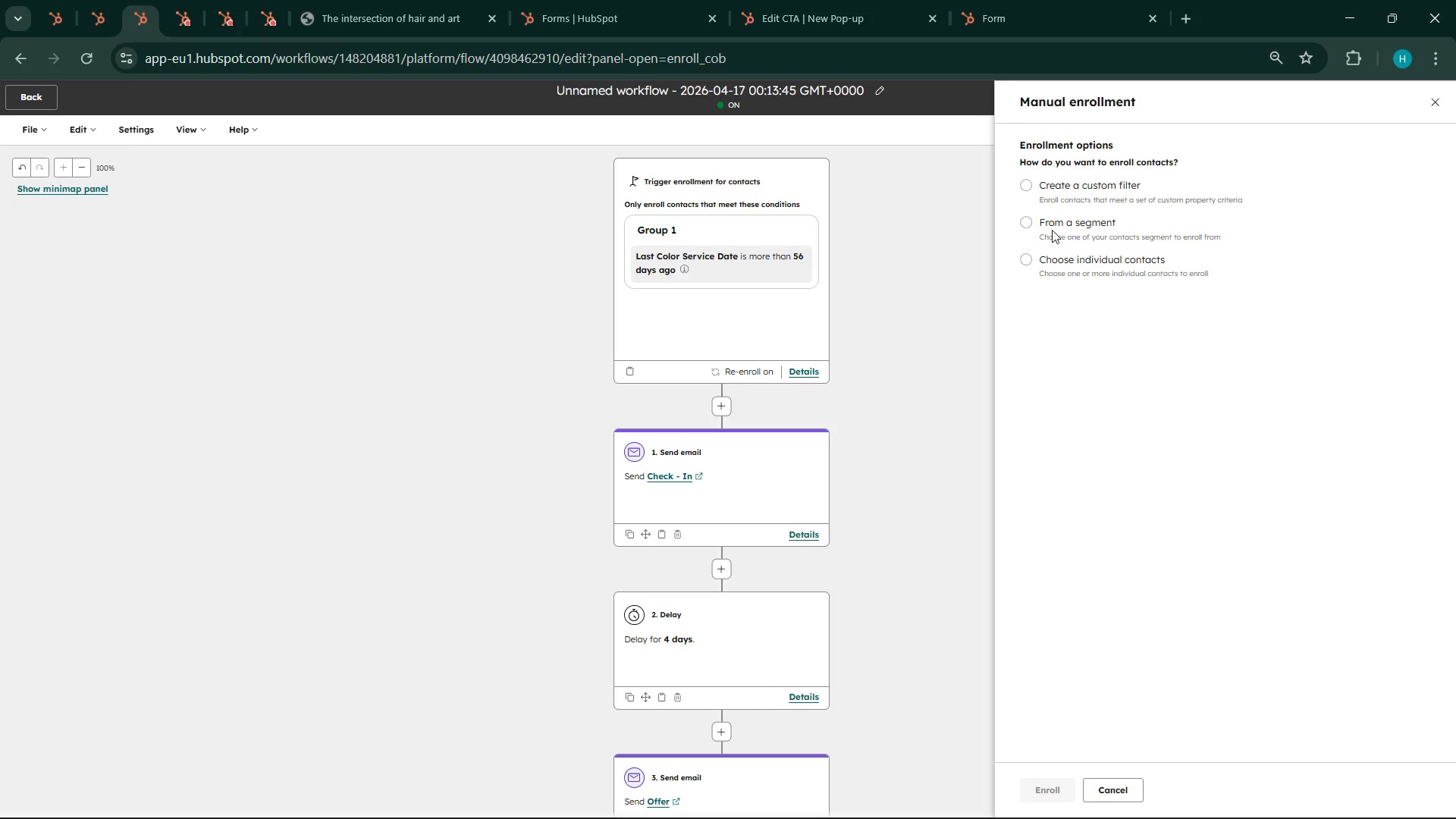 
left_click([1038, 226])
 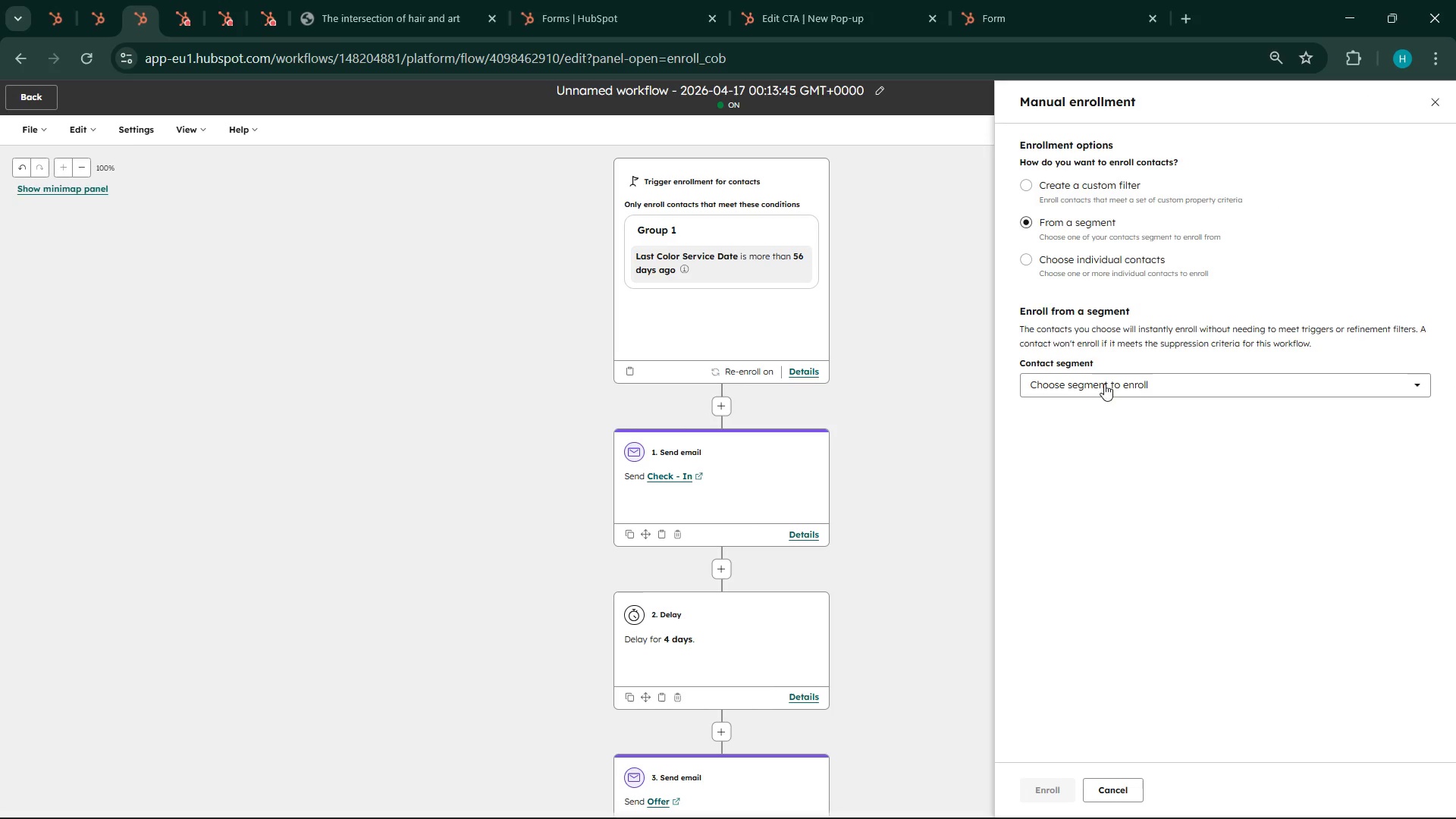 
left_click([1110, 398])
 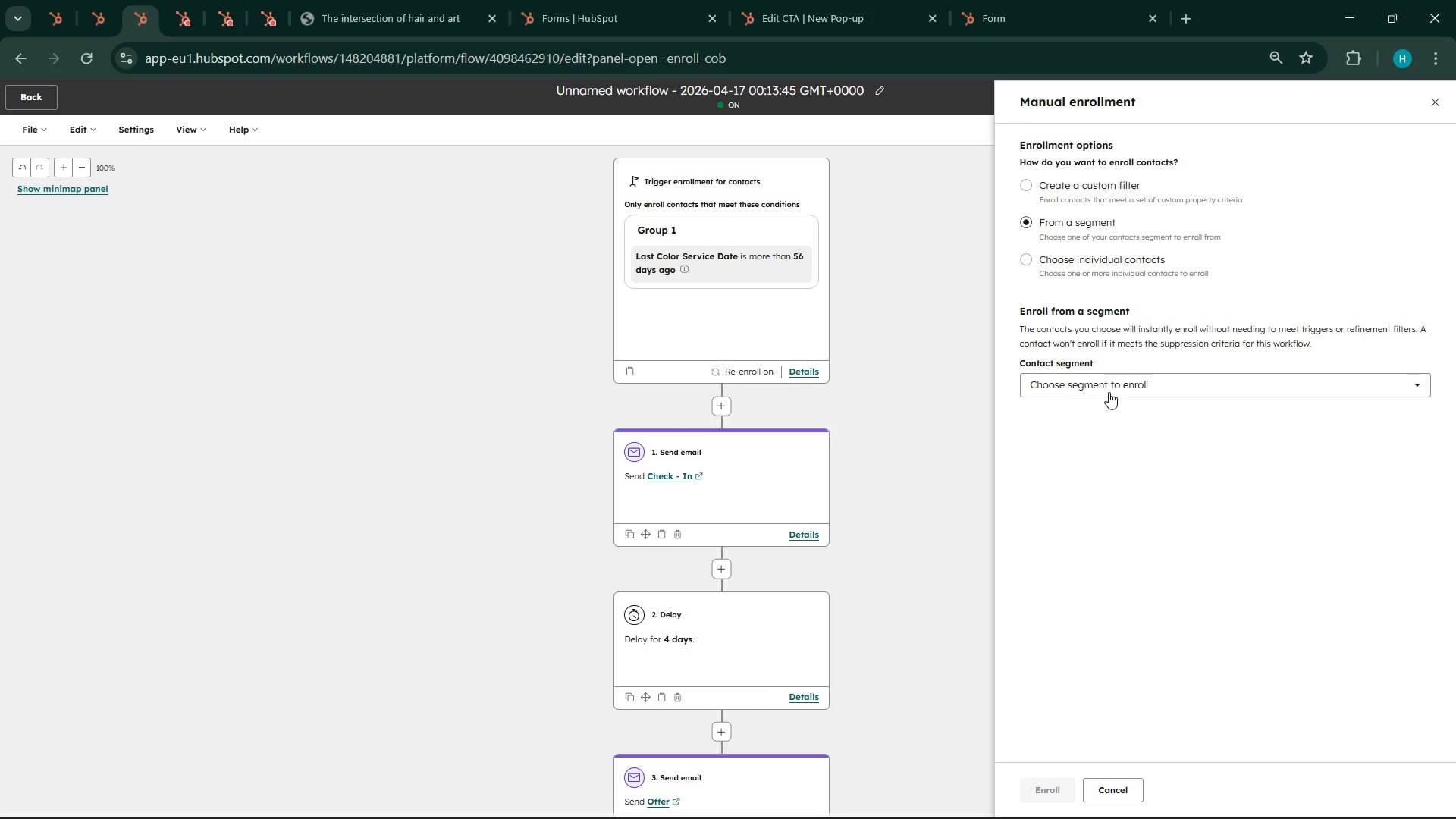 
left_click([1109, 392])
 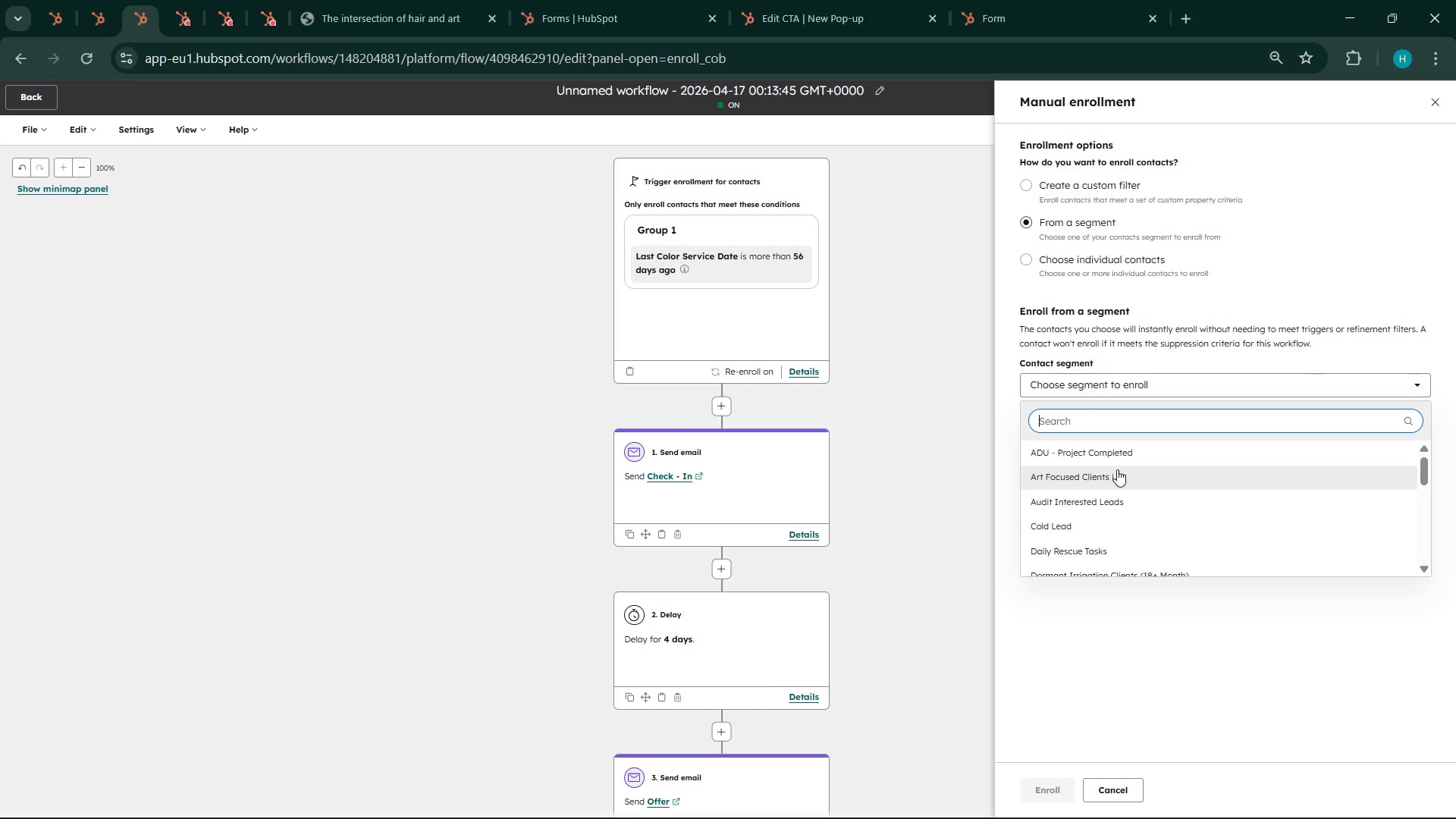 
scroll: coordinate [1116, 503], scroll_direction: down, amount: 5.0
 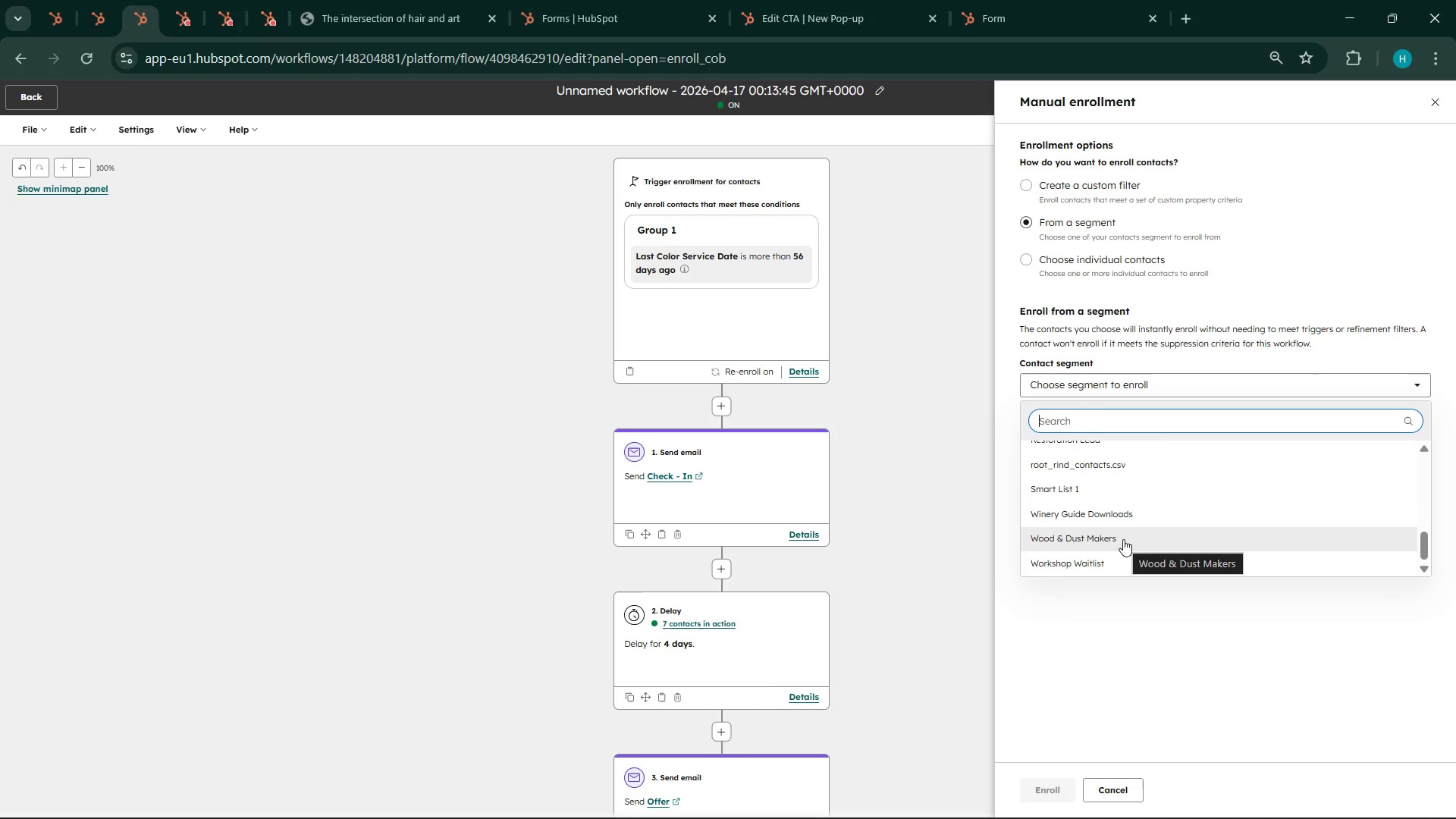 
left_click_drag(start_coordinate=[1080, 474], to_coordinate=[1086, 497])
 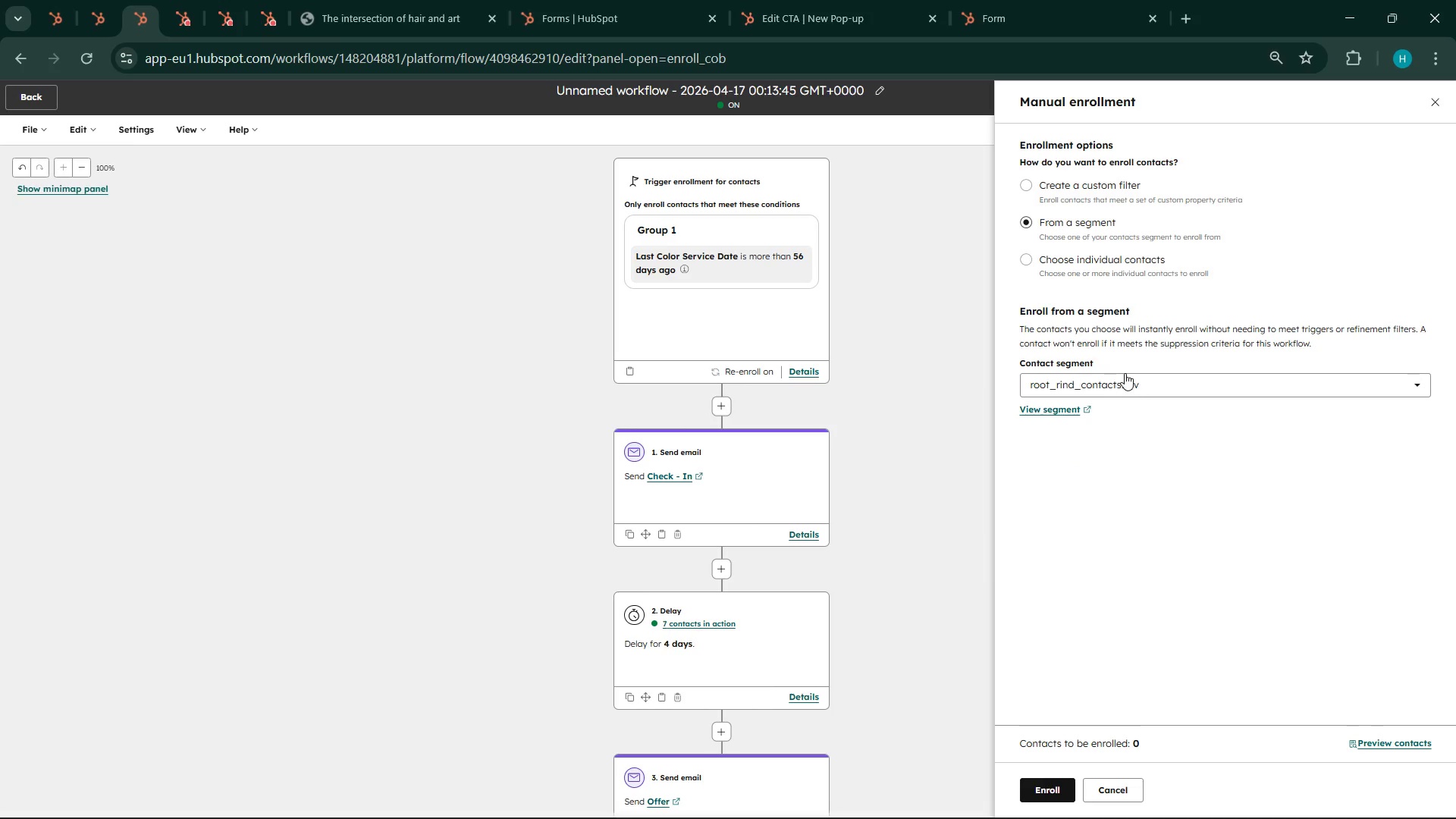 
left_click([1132, 376])
 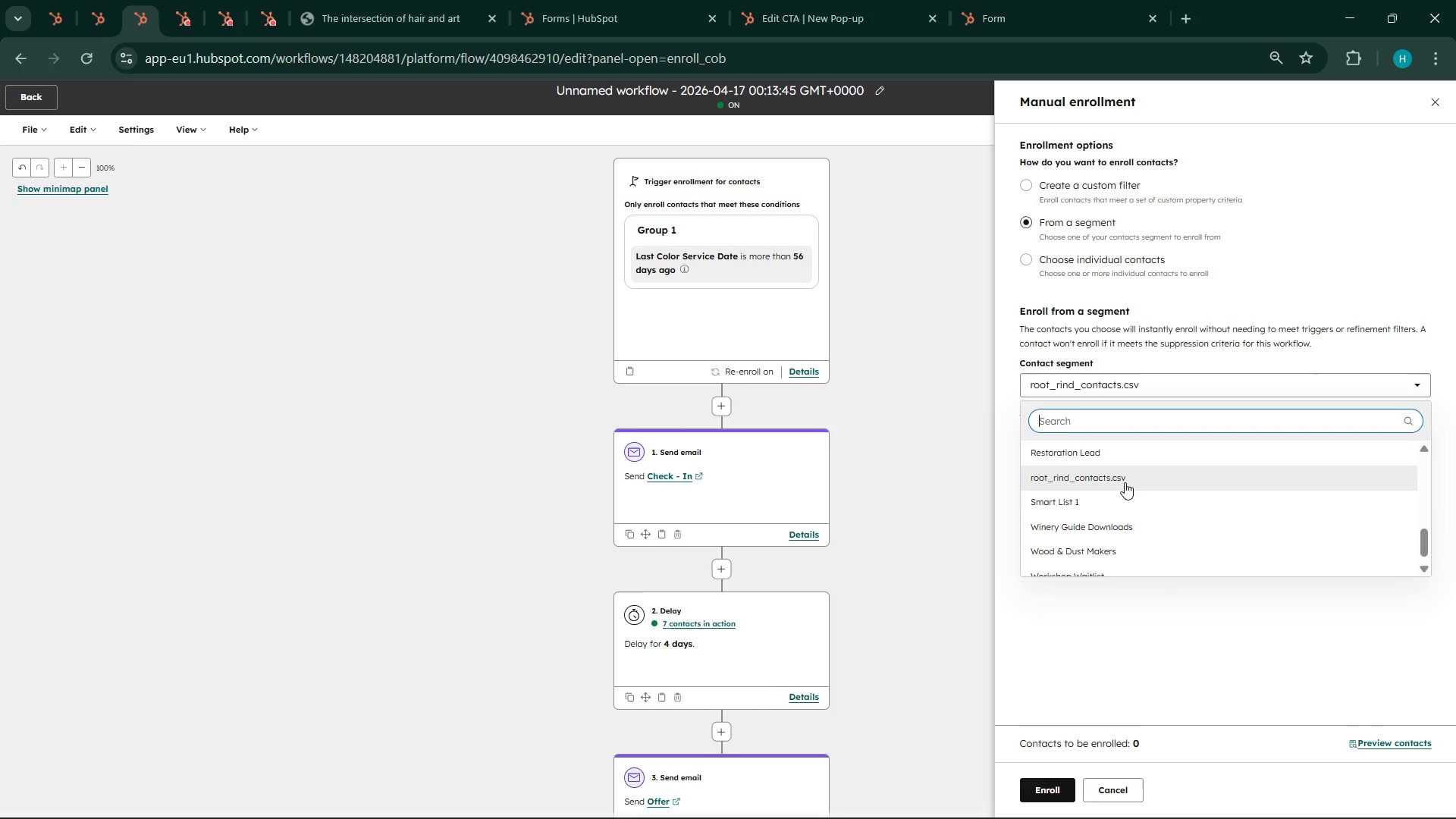 
scroll: coordinate [1122, 500], scroll_direction: down, amount: 6.0
 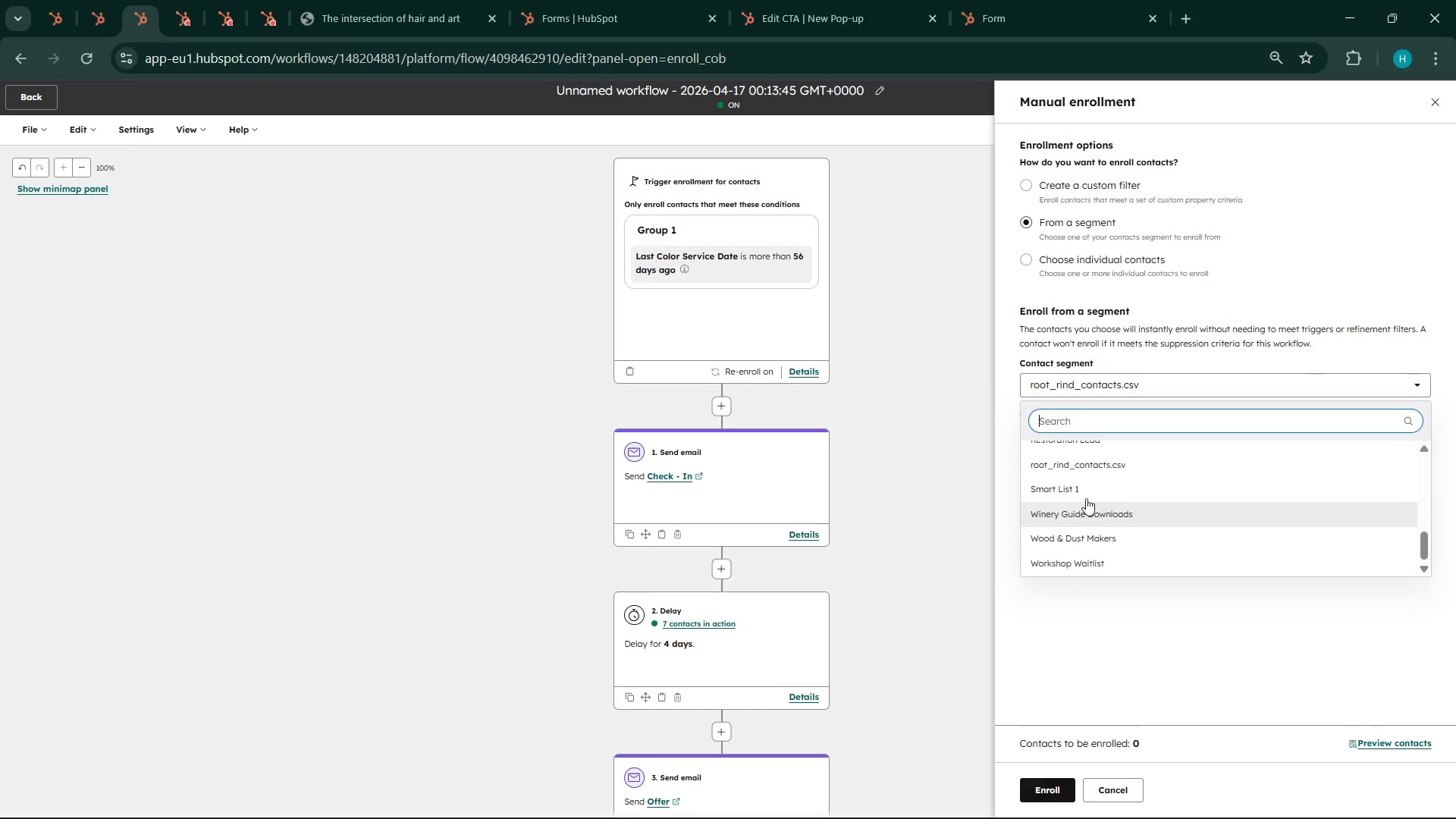 
left_click([1073, 488])
 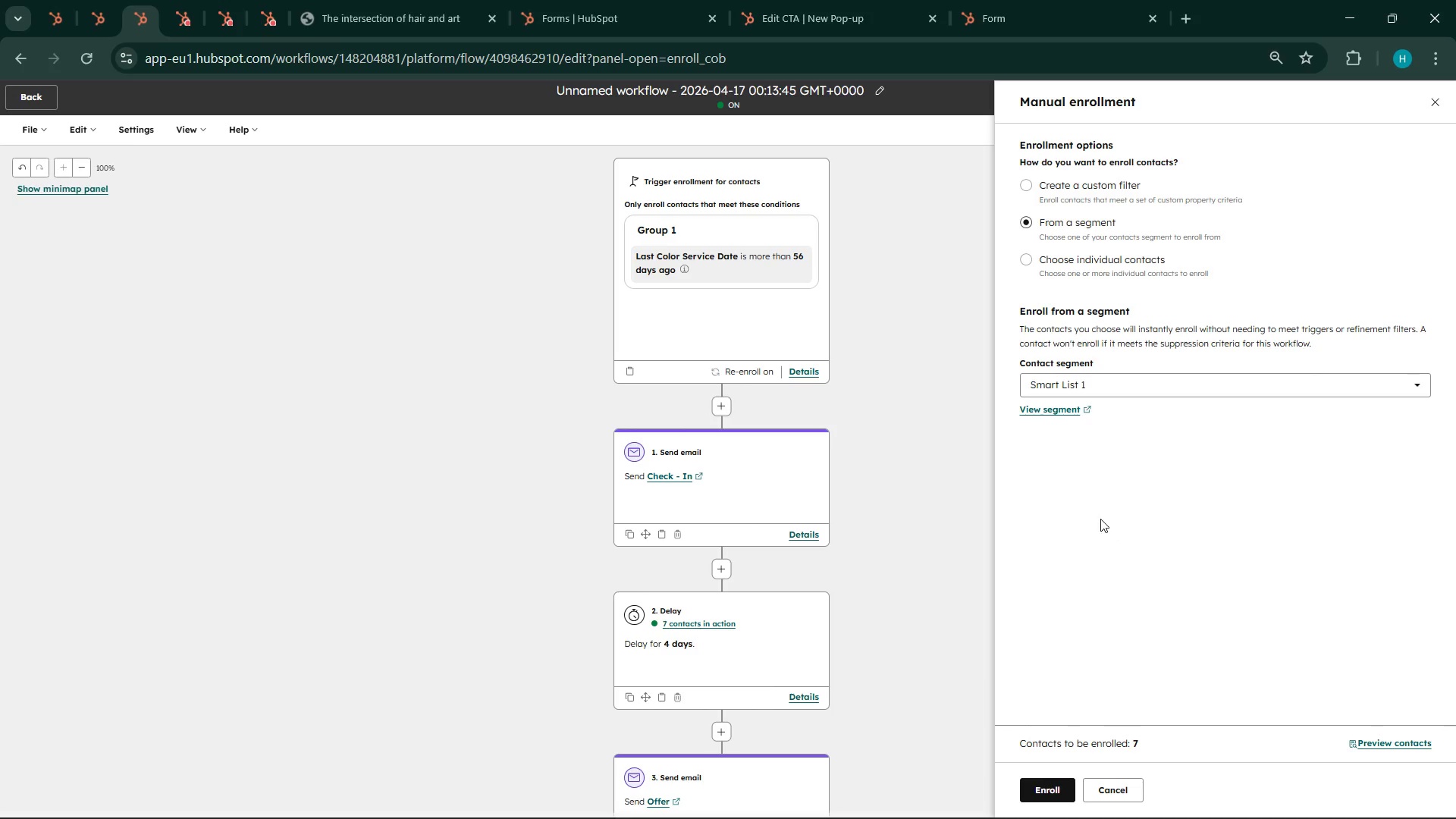 
left_click([1169, 394])
 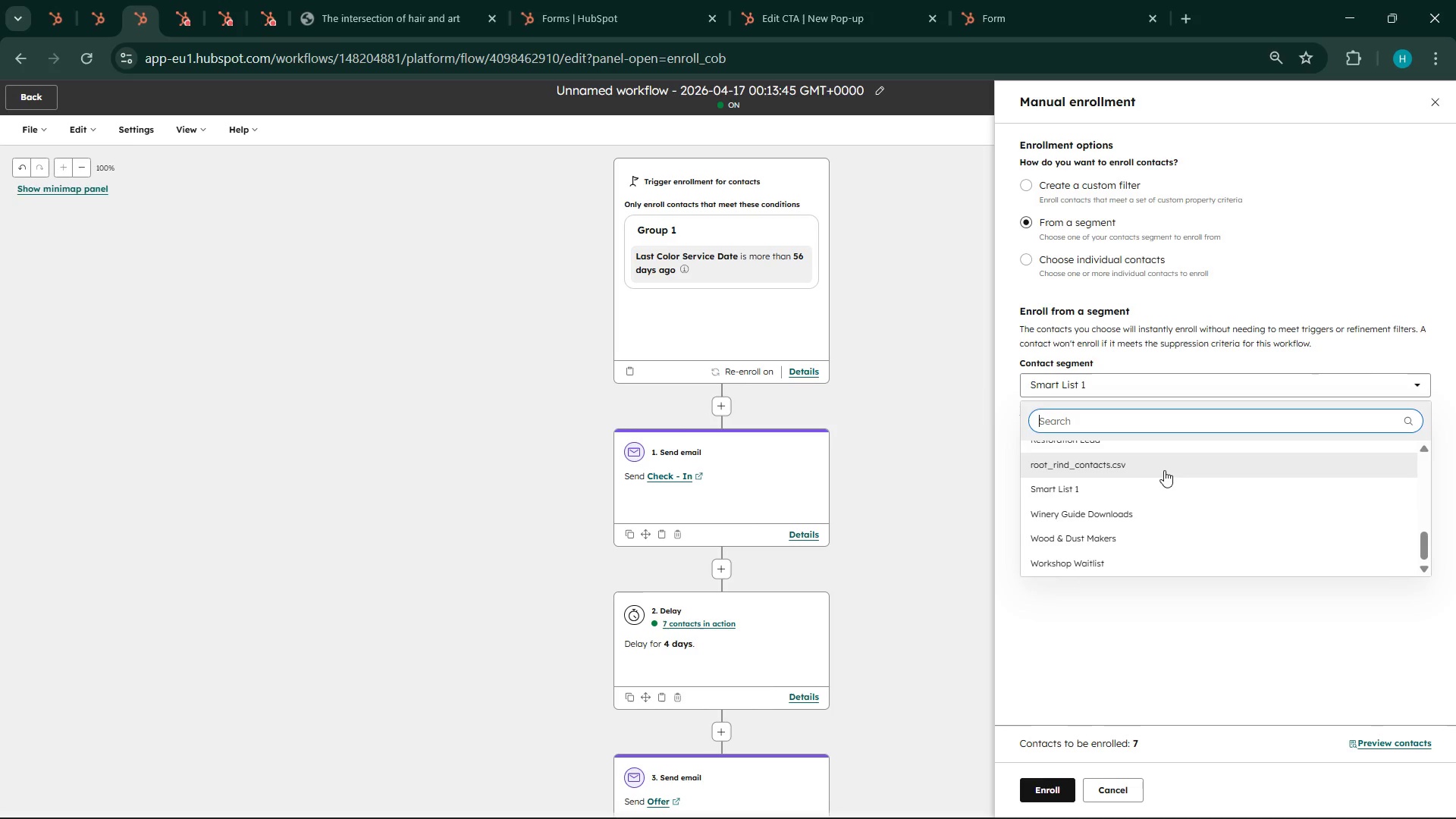 
scroll: coordinate [1159, 497], scroll_direction: up, amount: 3.0
 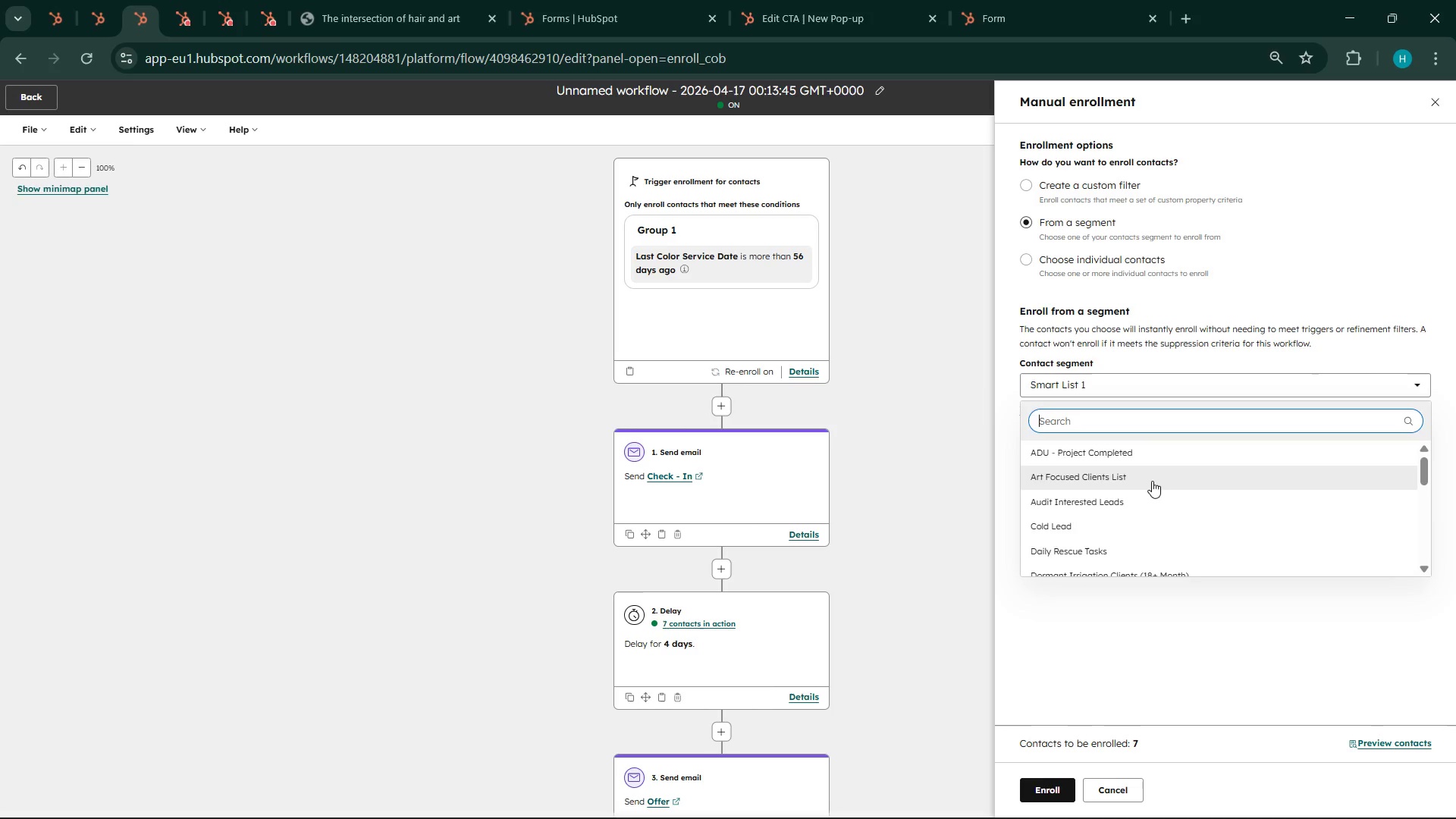 
left_click([1150, 476])
 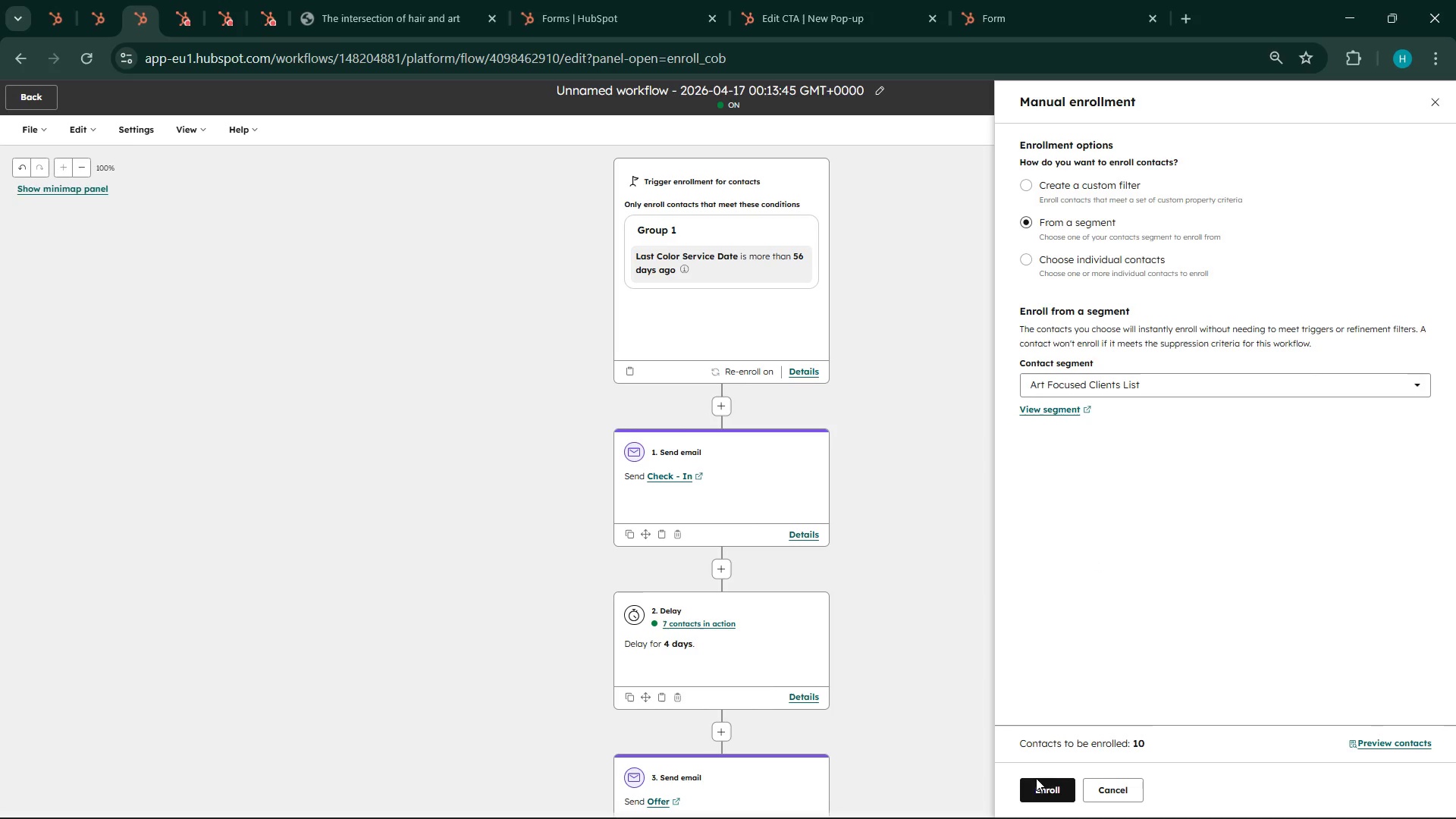 
left_click([1036, 783])
 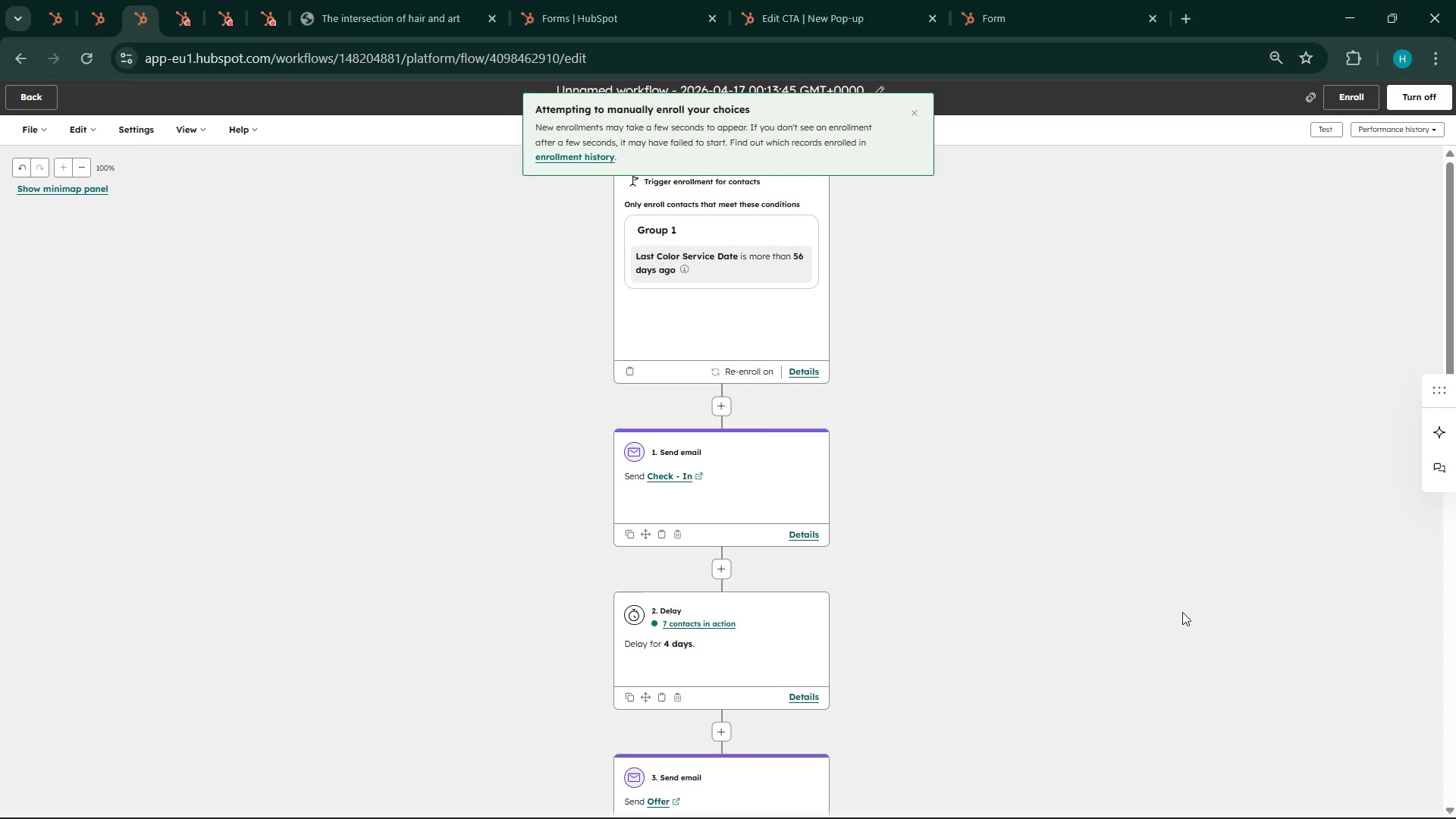 
wait(8.08)
 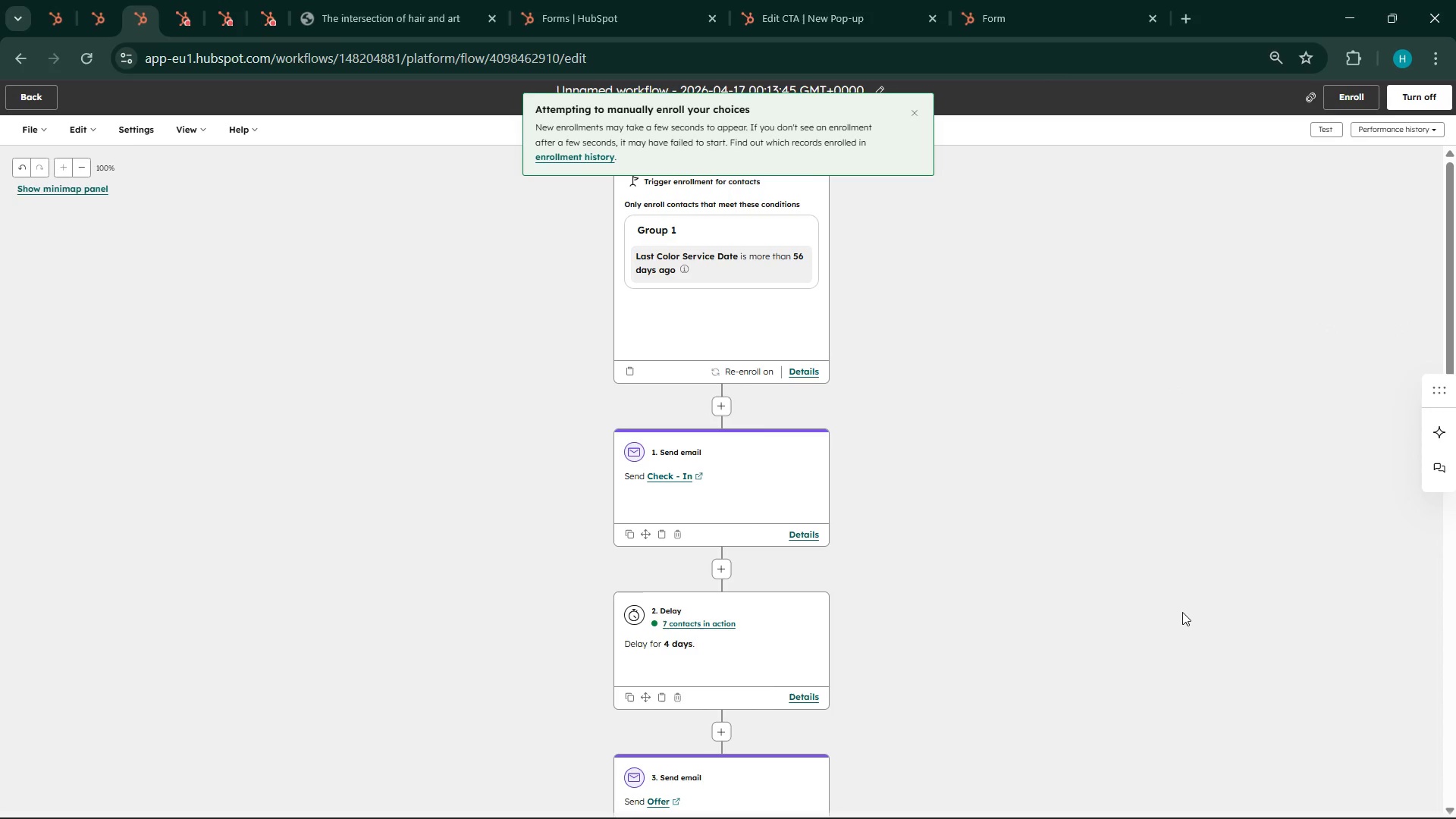 
left_click([921, 802])